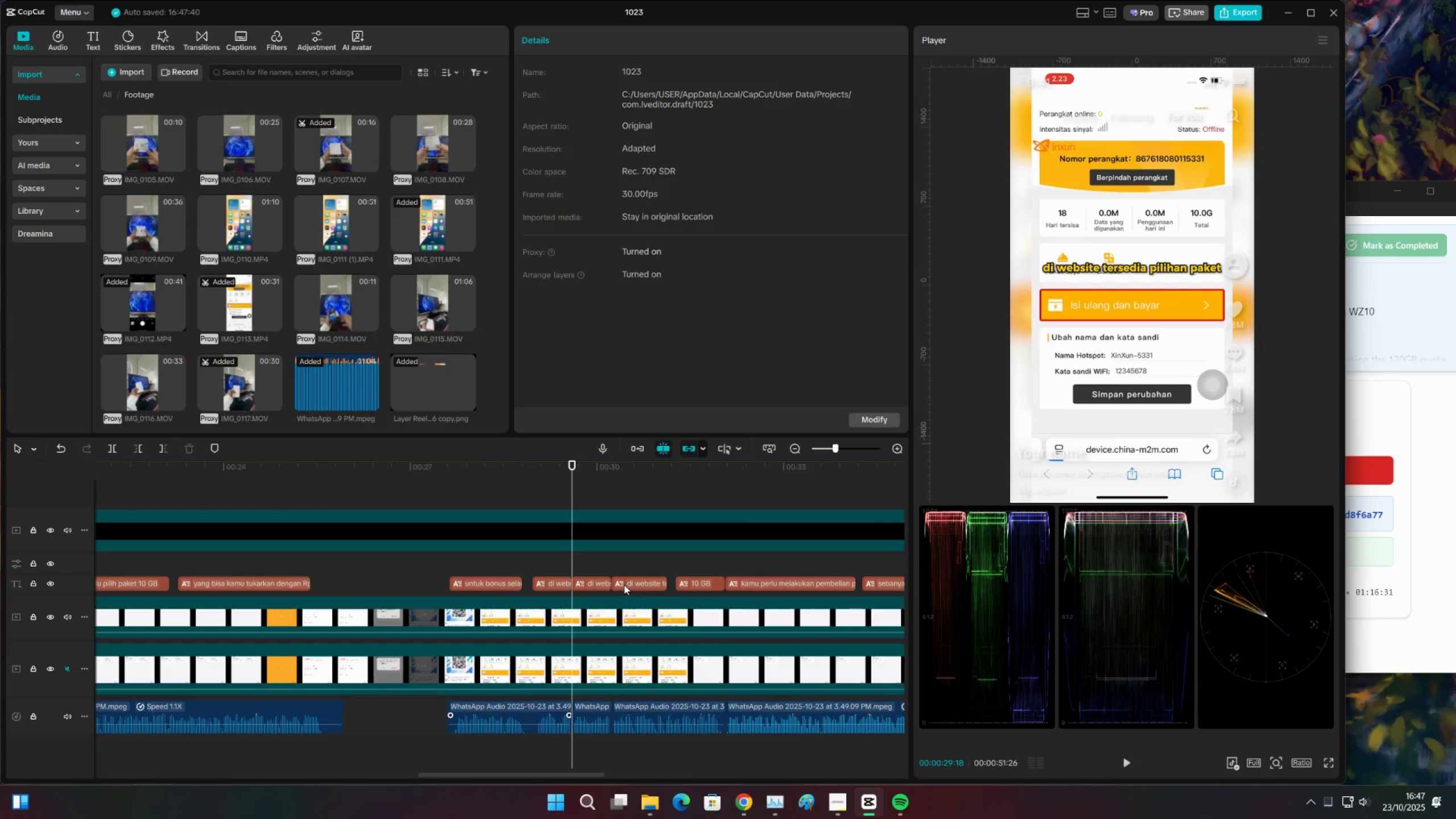 
double_click([624, 585])
 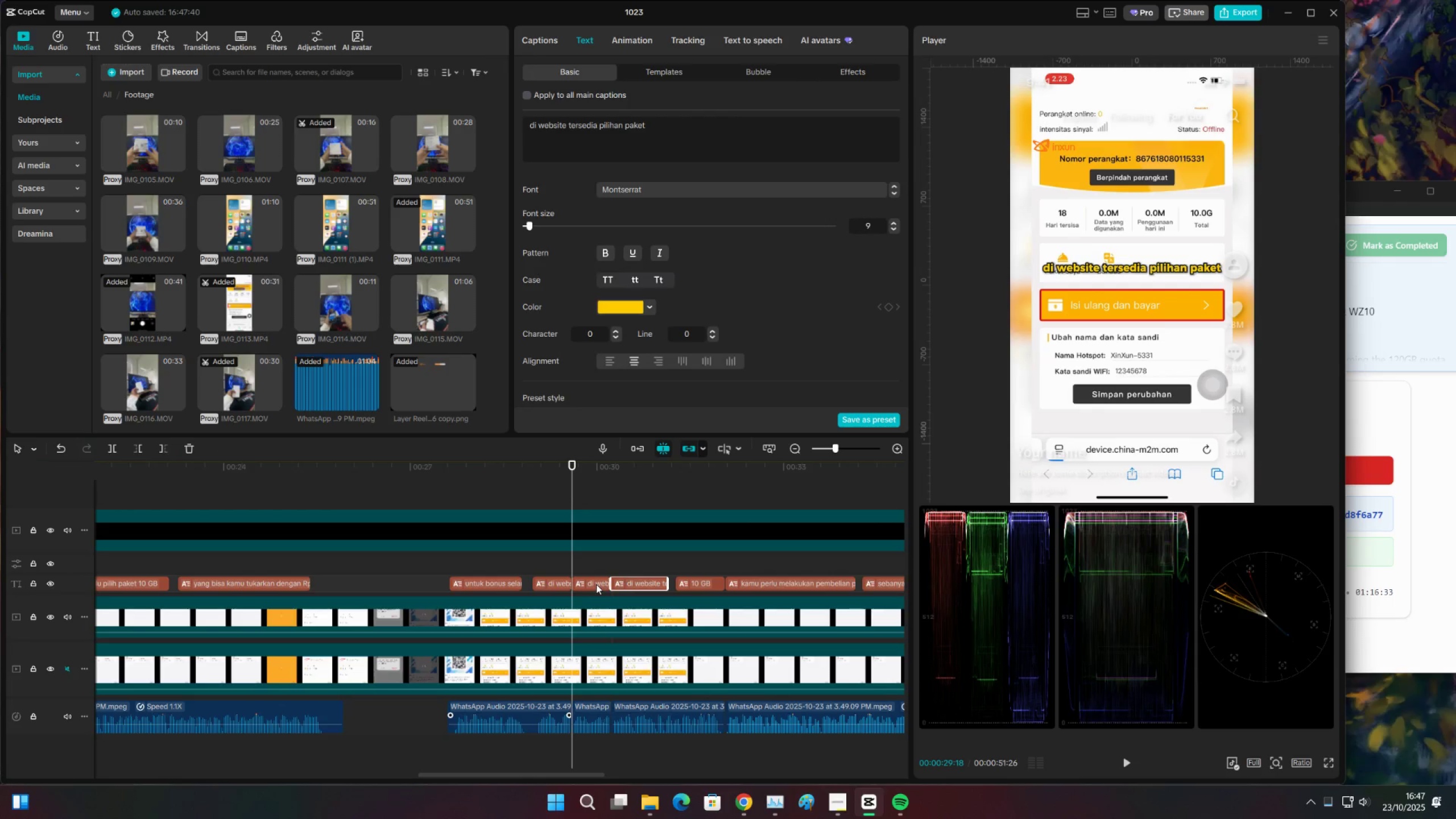 
left_click([596, 584])
 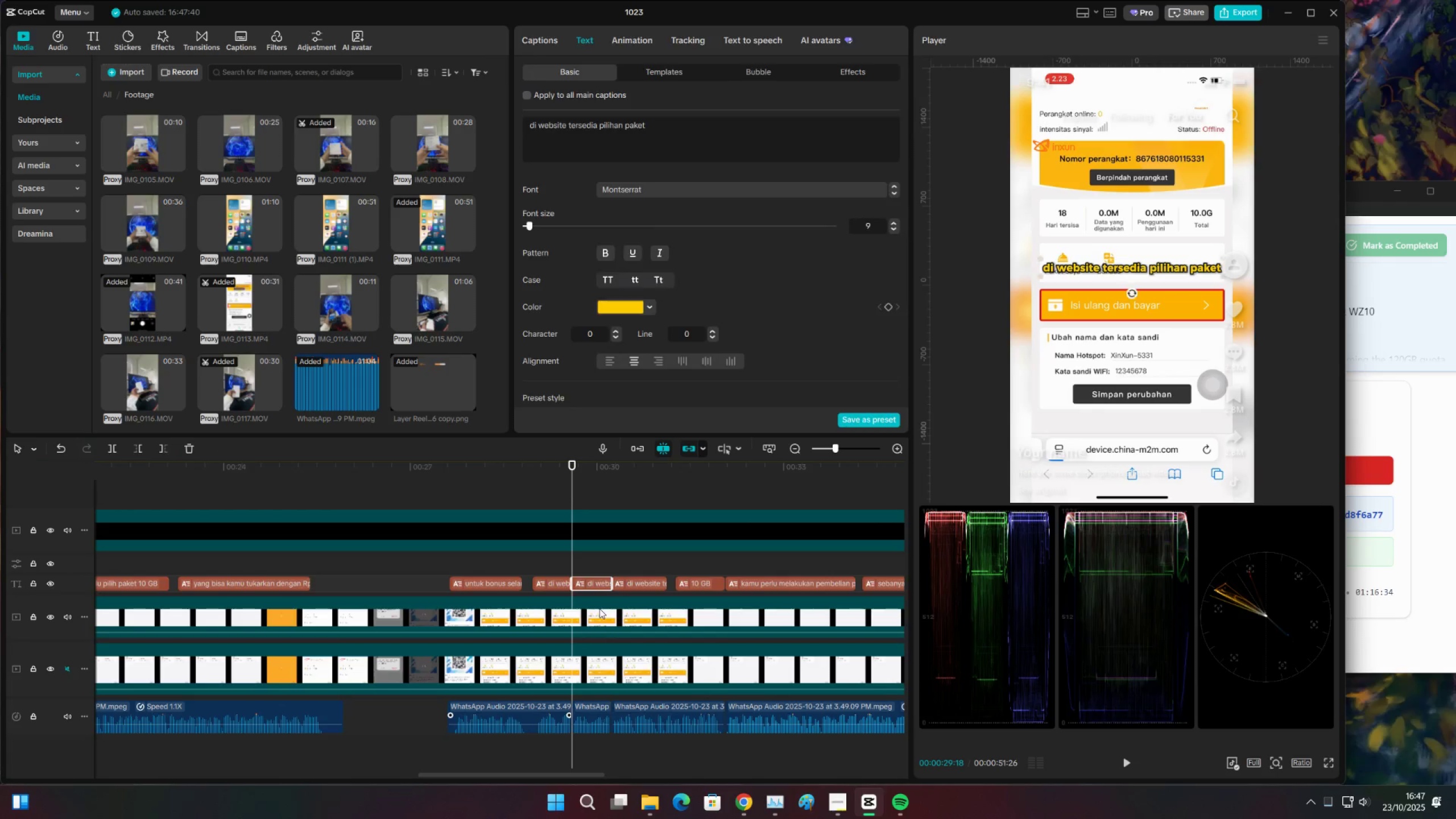 
key(C)
 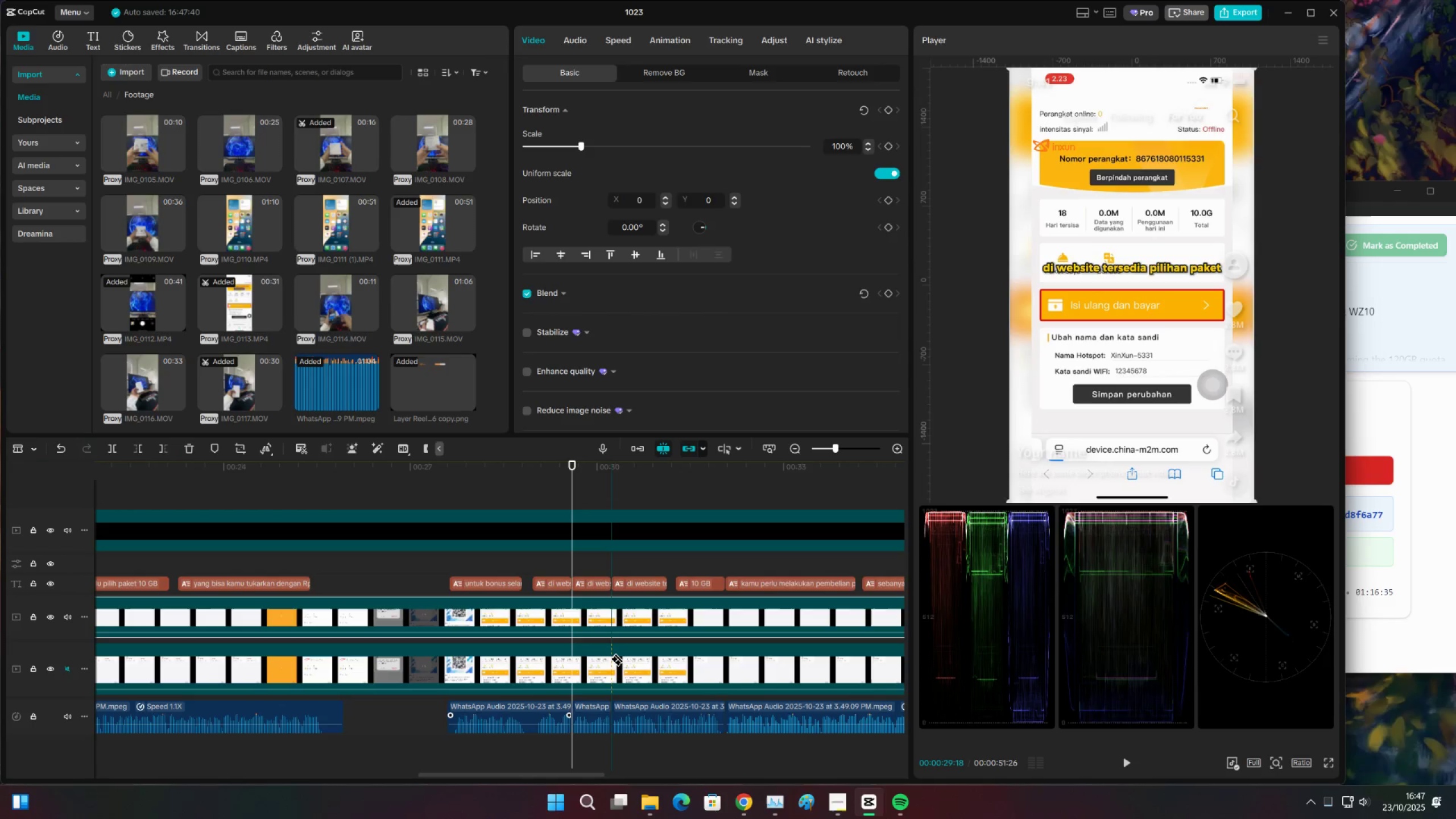 
left_click([610, 659])
 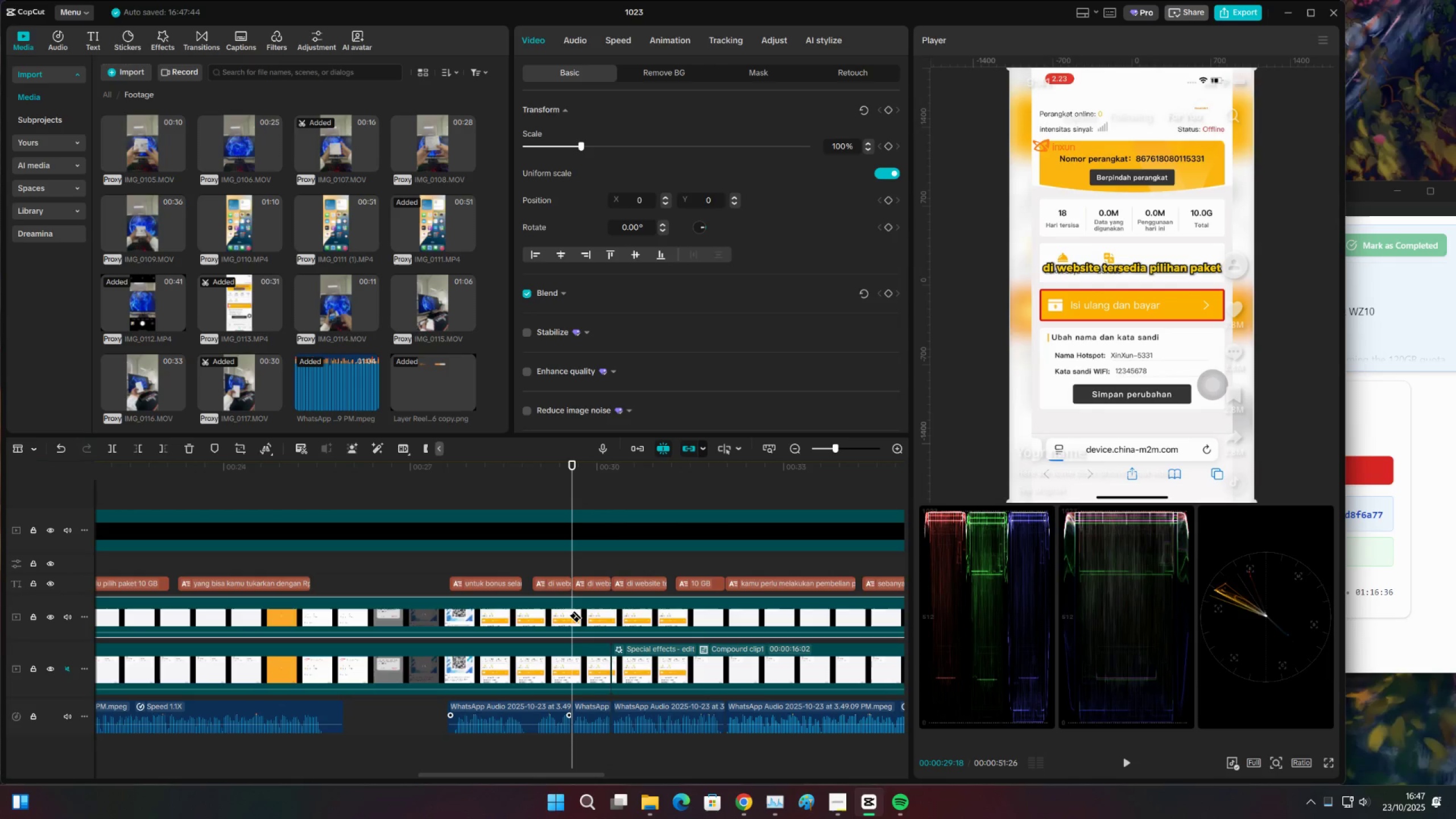 
left_click([576, 610])
 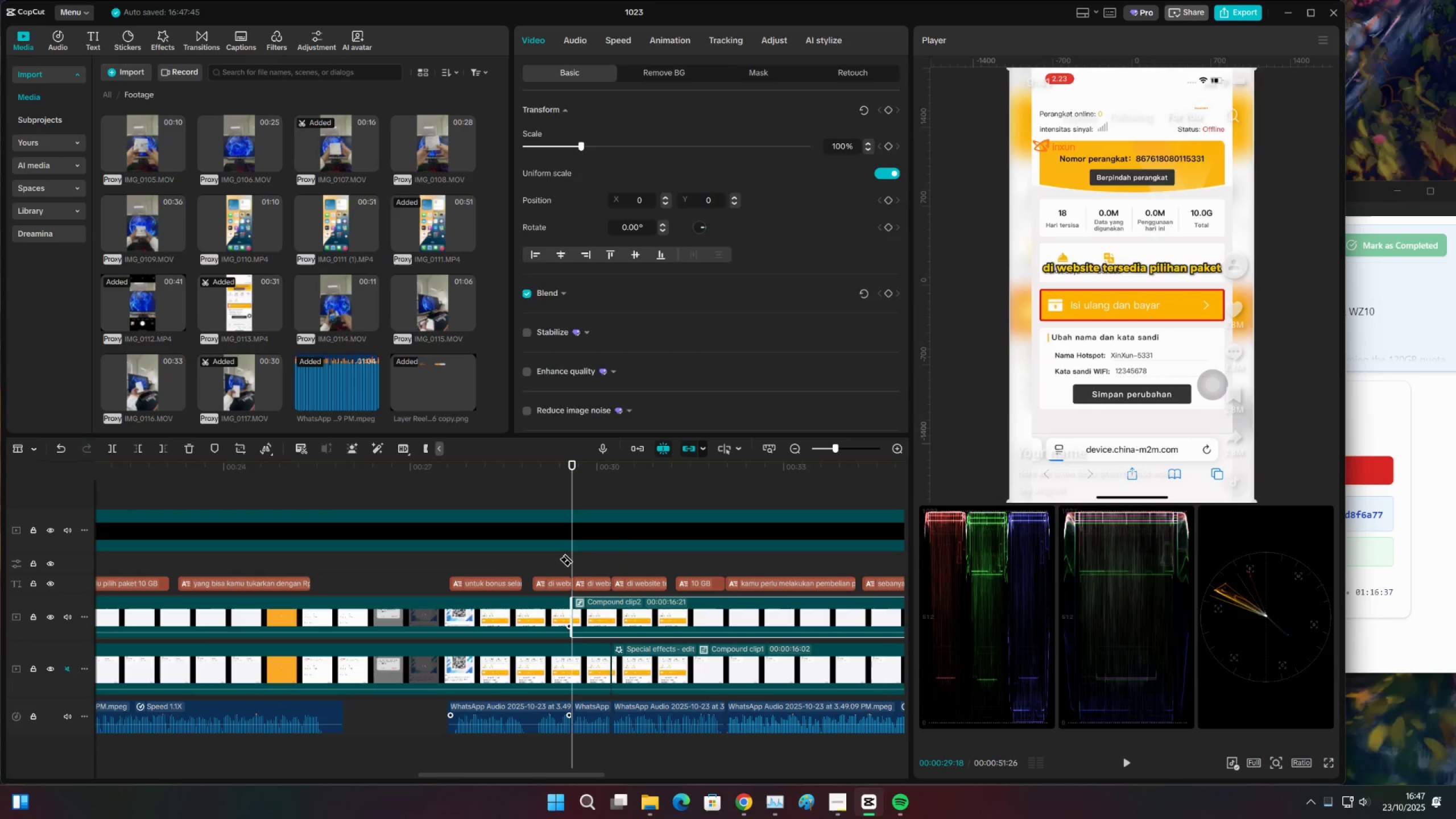 
left_click([559, 559])
 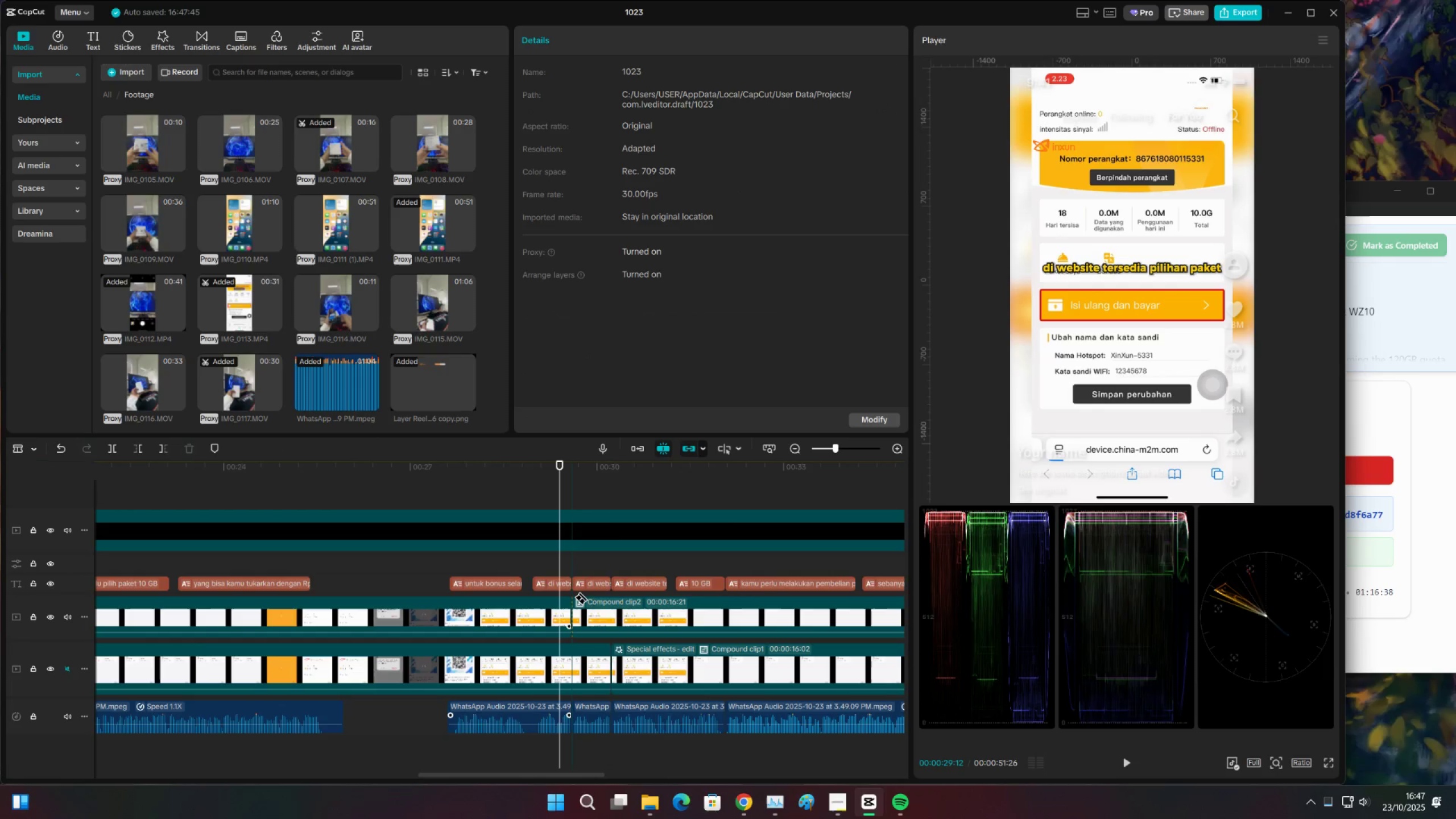 
key(Control+Z)
 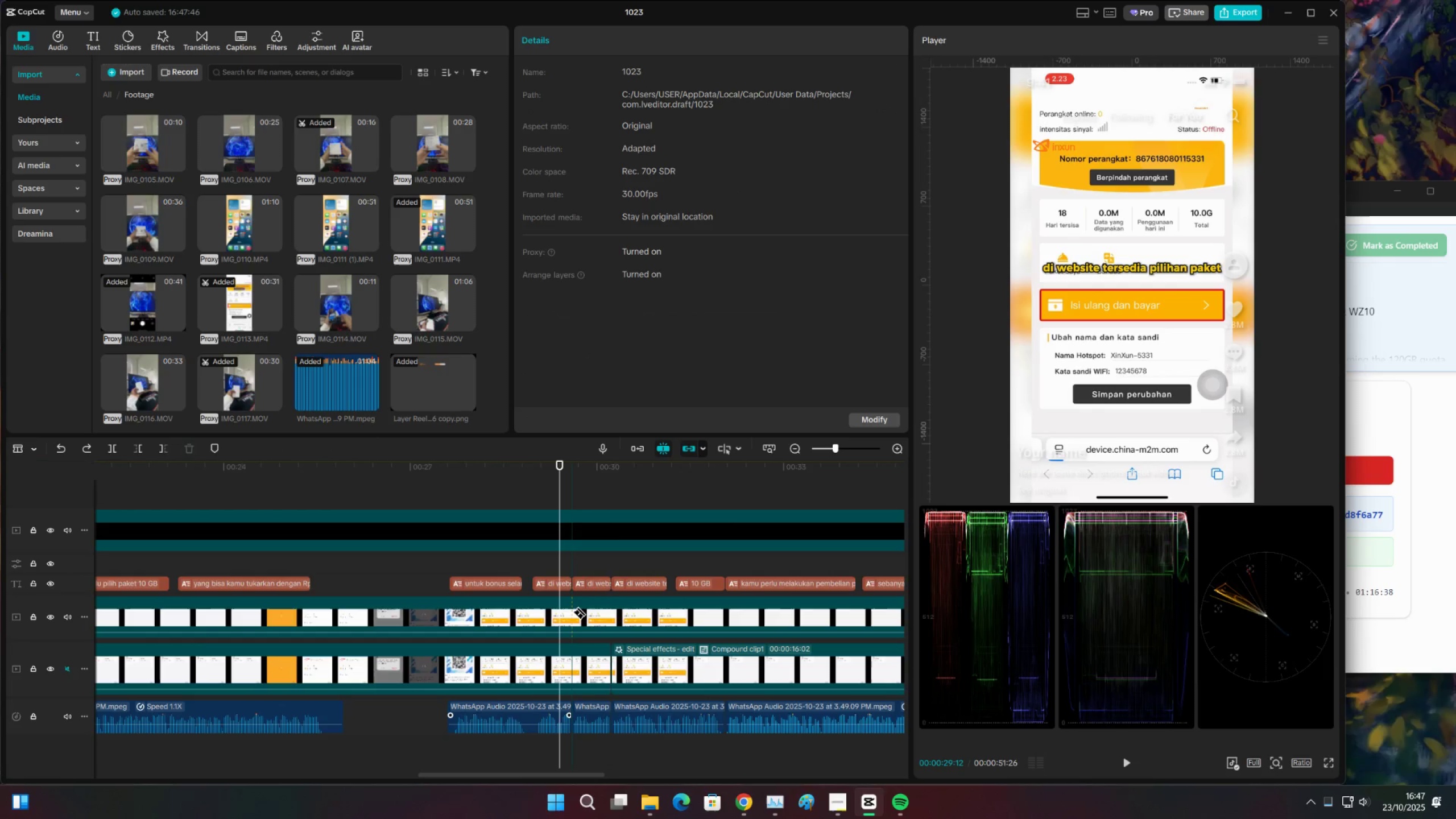 
left_click([572, 612])
 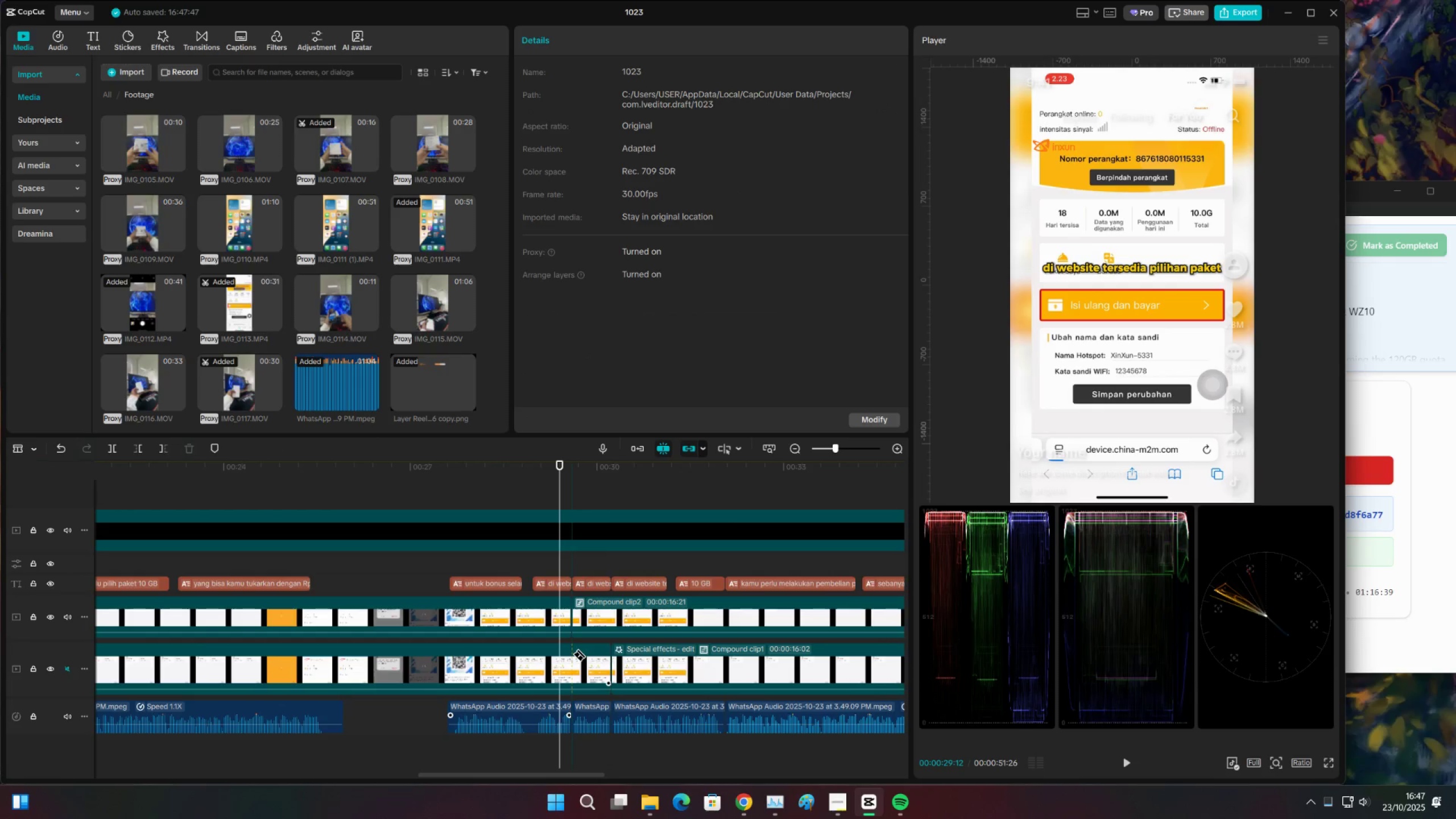 
left_click([572, 655])
 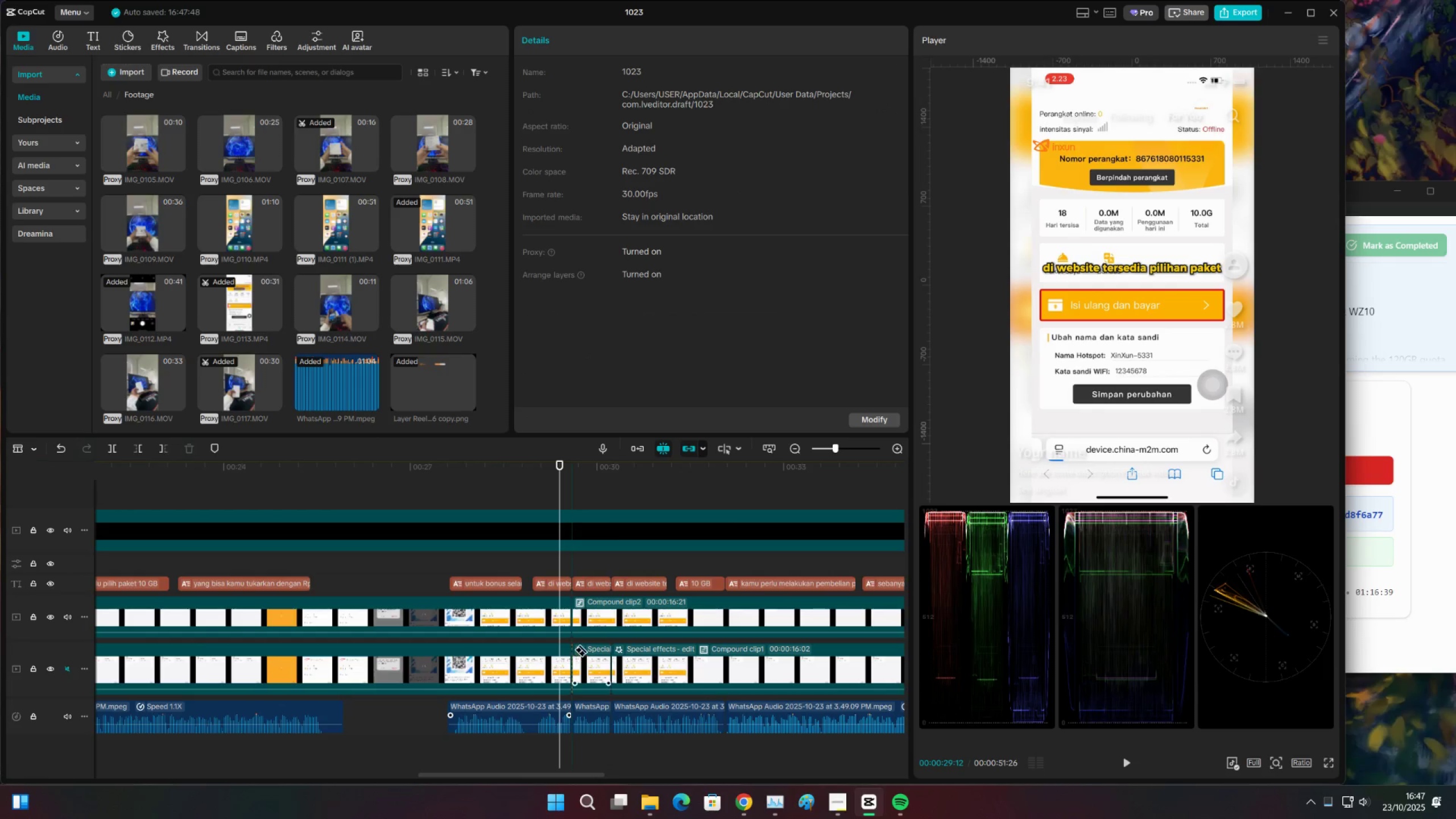 
type(vc)
 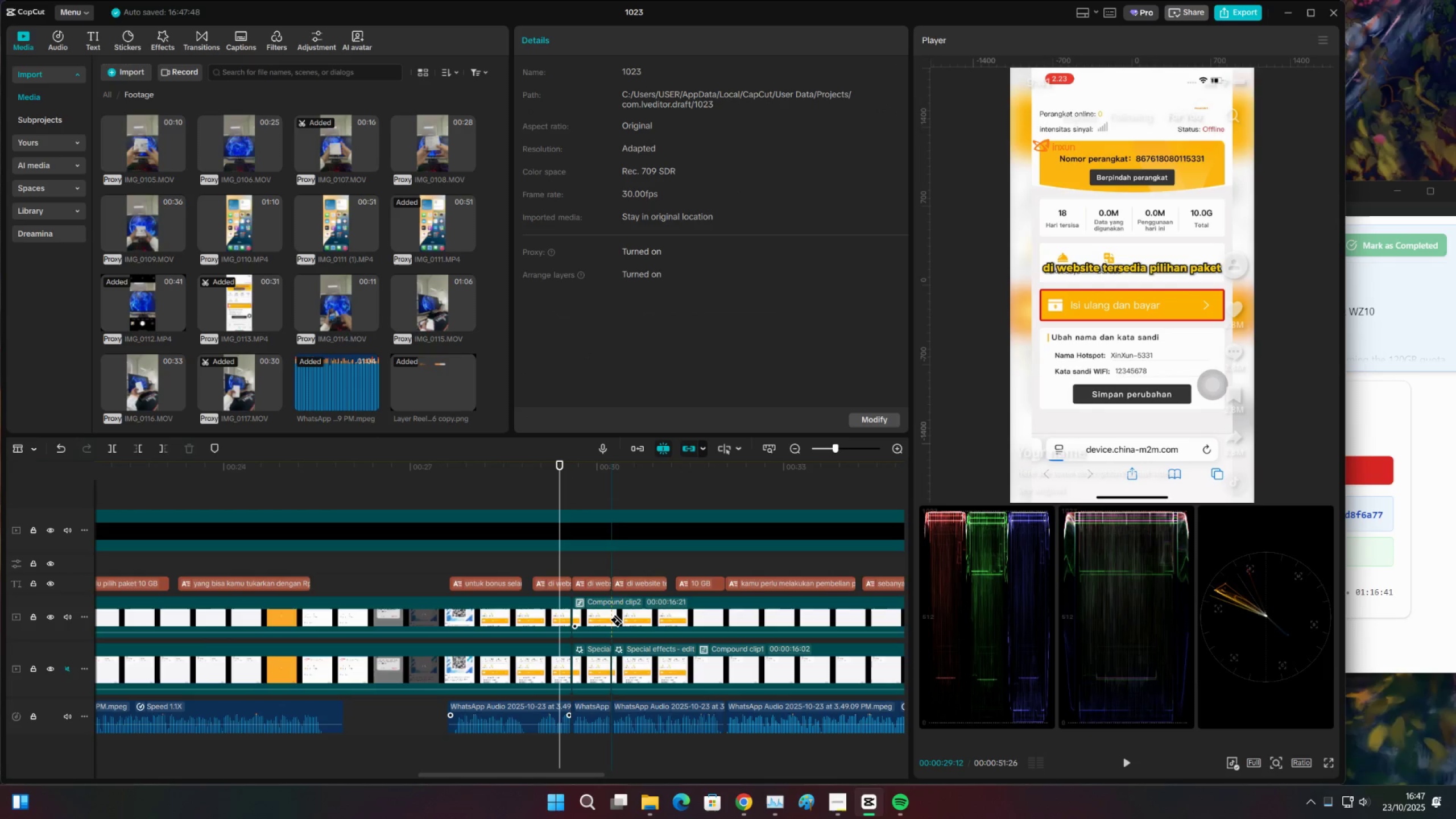 
left_click([609, 619])
 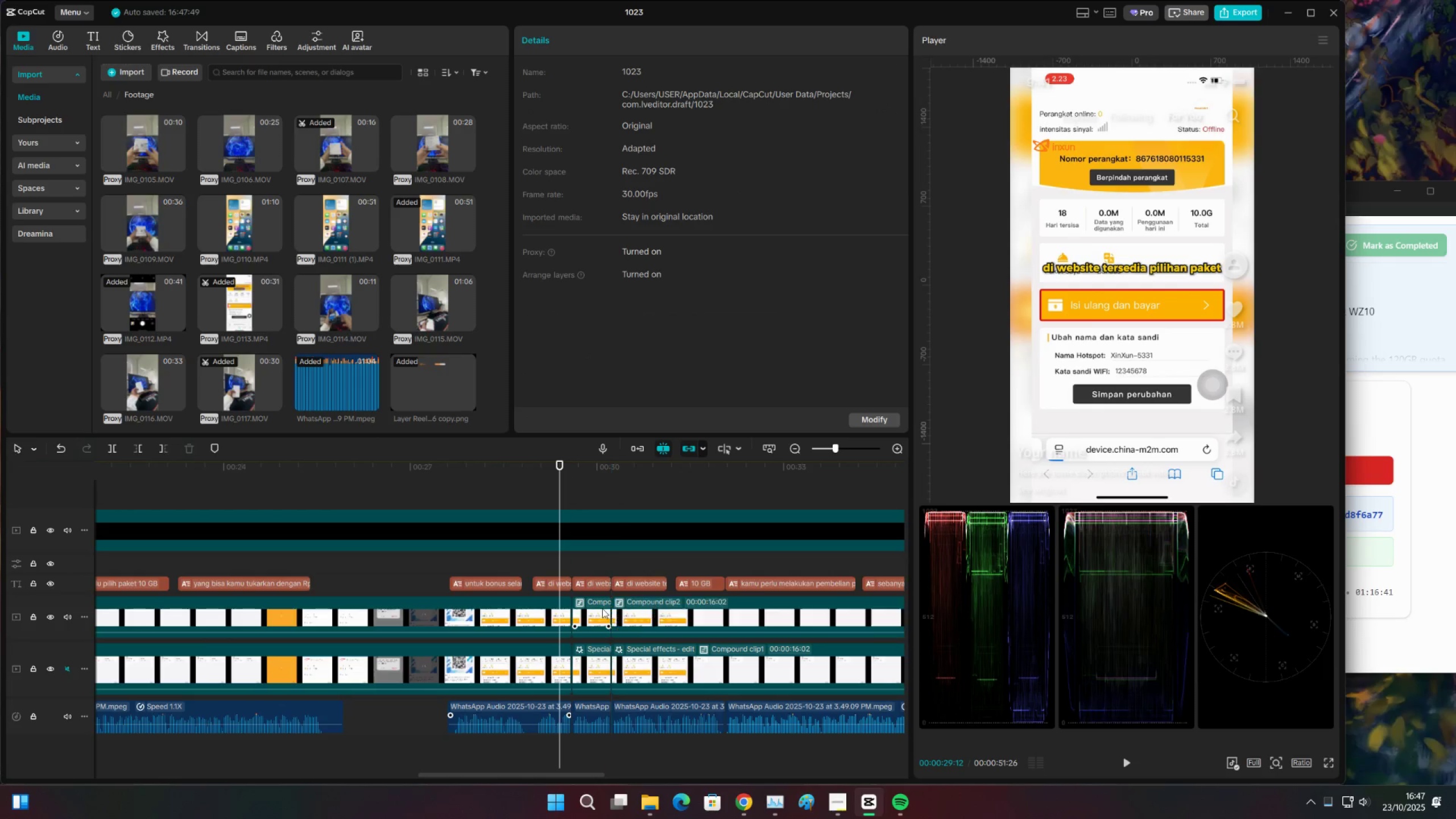 
type(vx)
 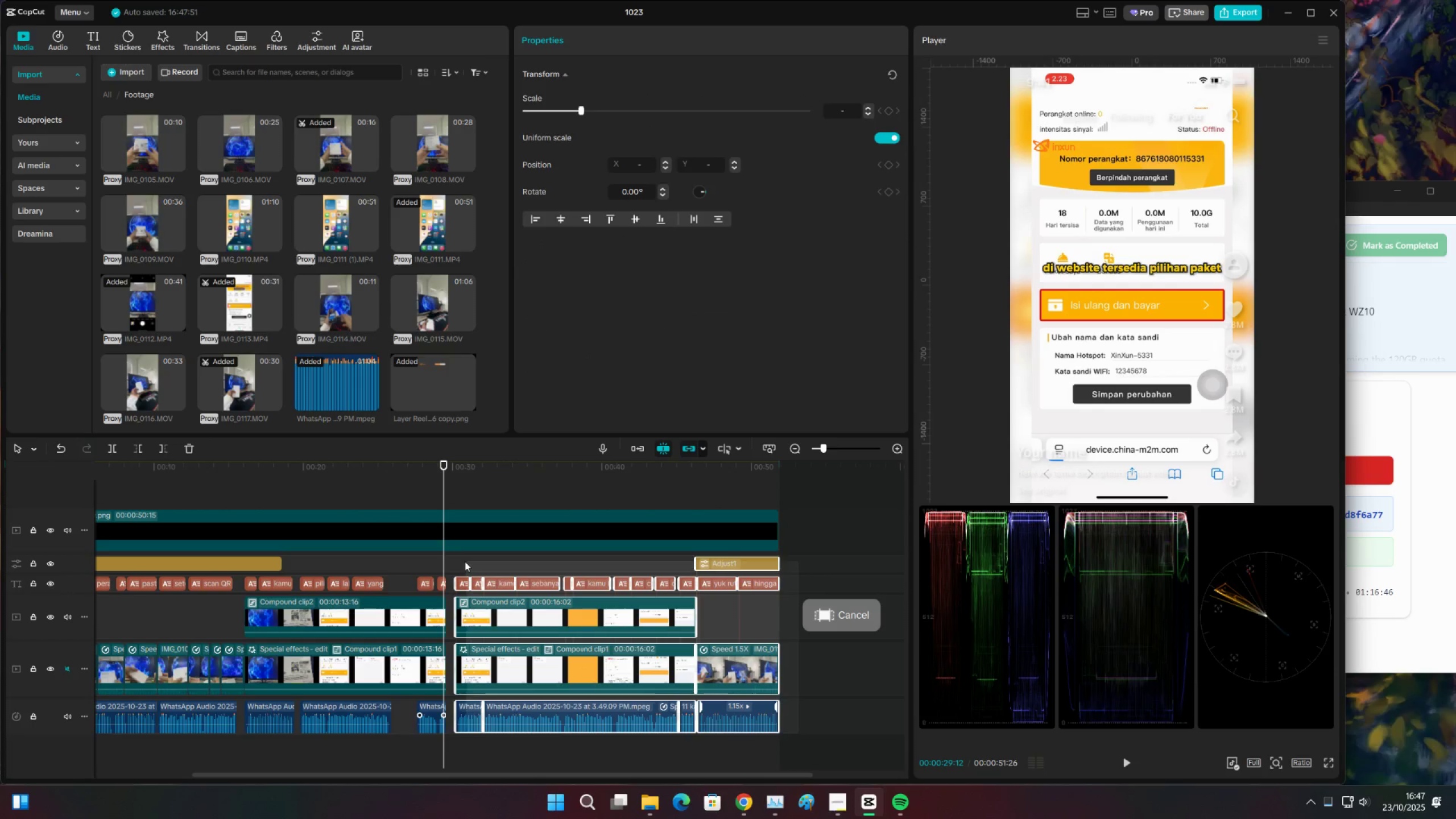 
wait(5.46)
 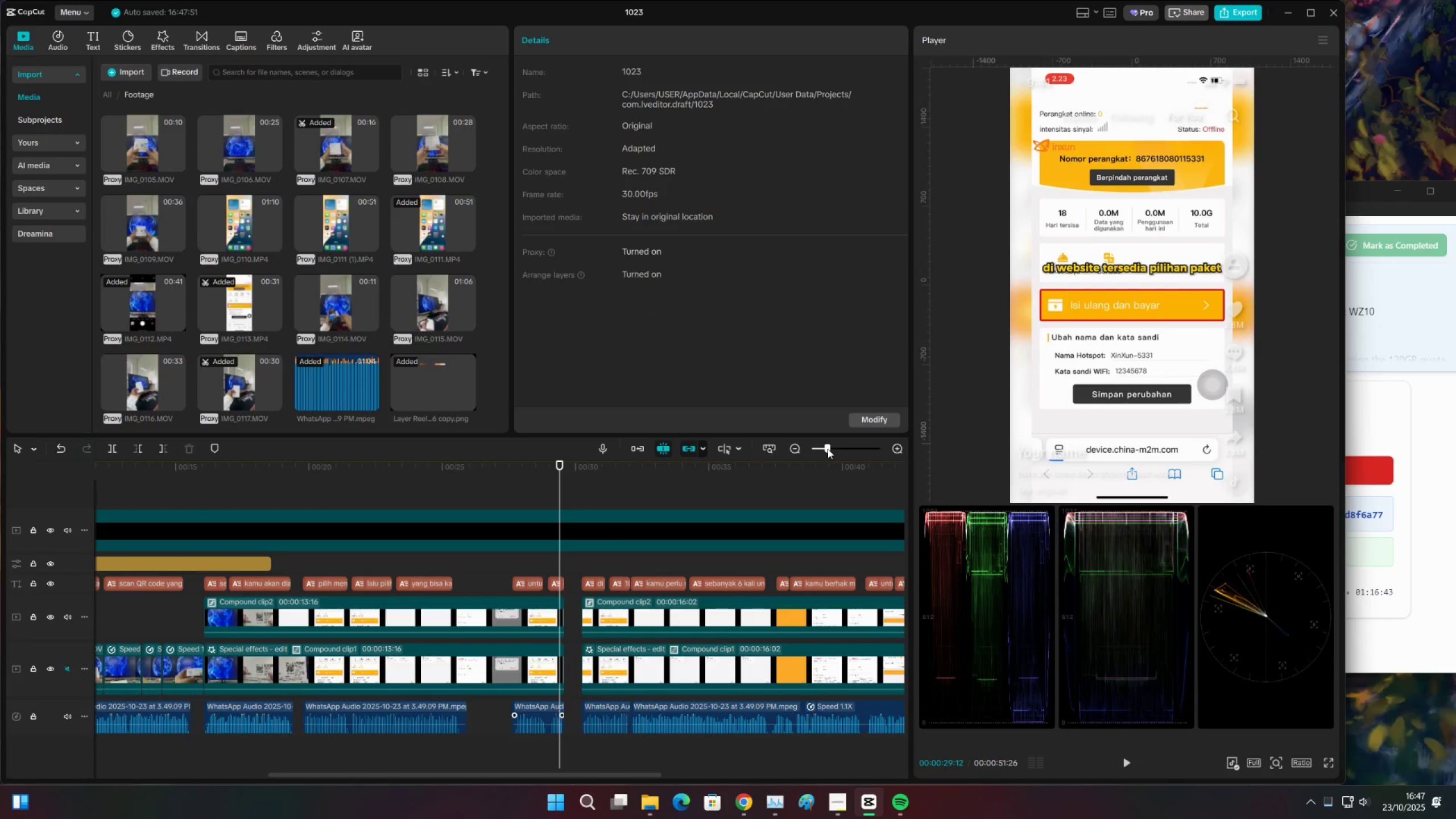 
double_click([896, 449])
 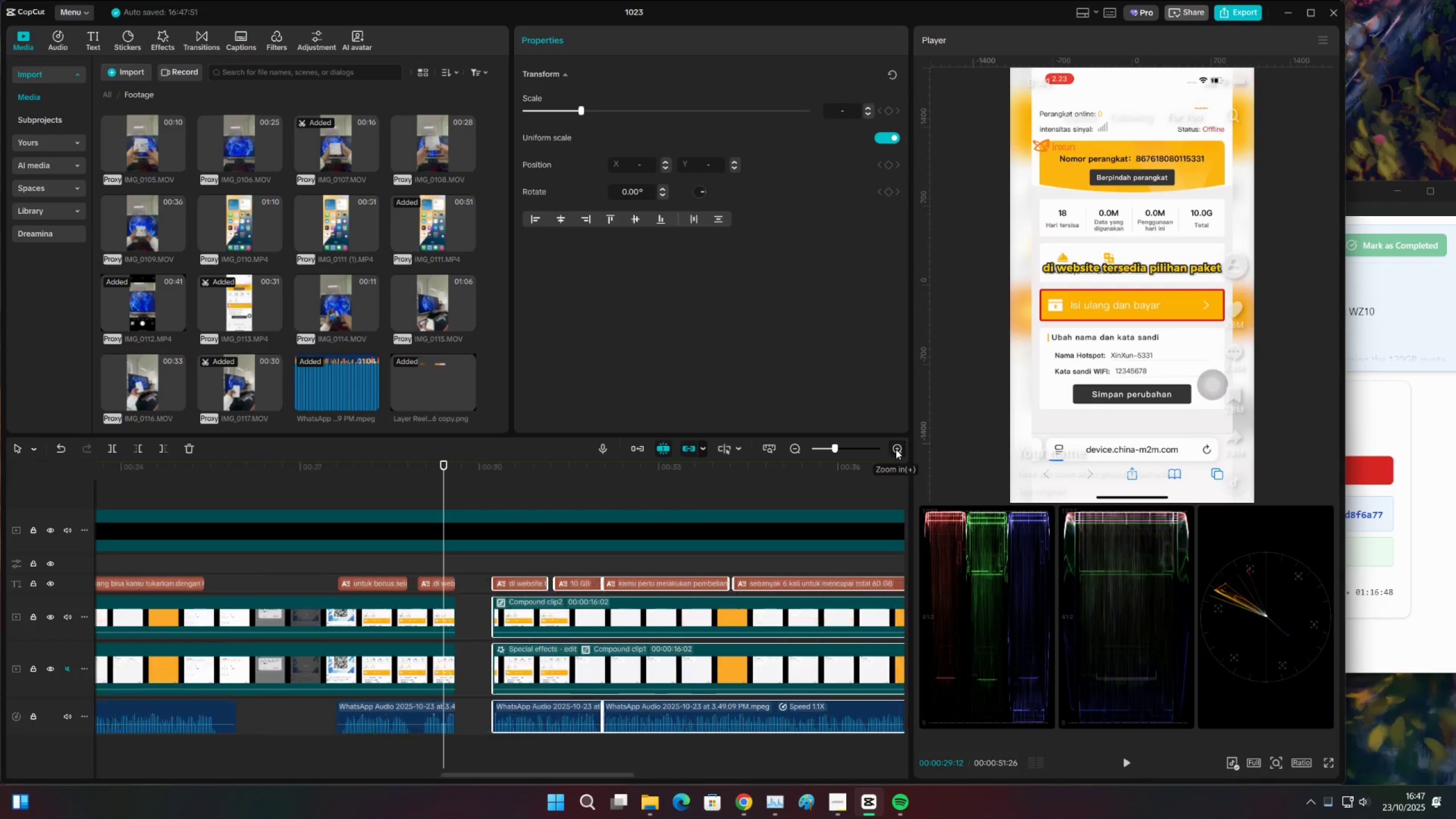 
triple_click([896, 449])
 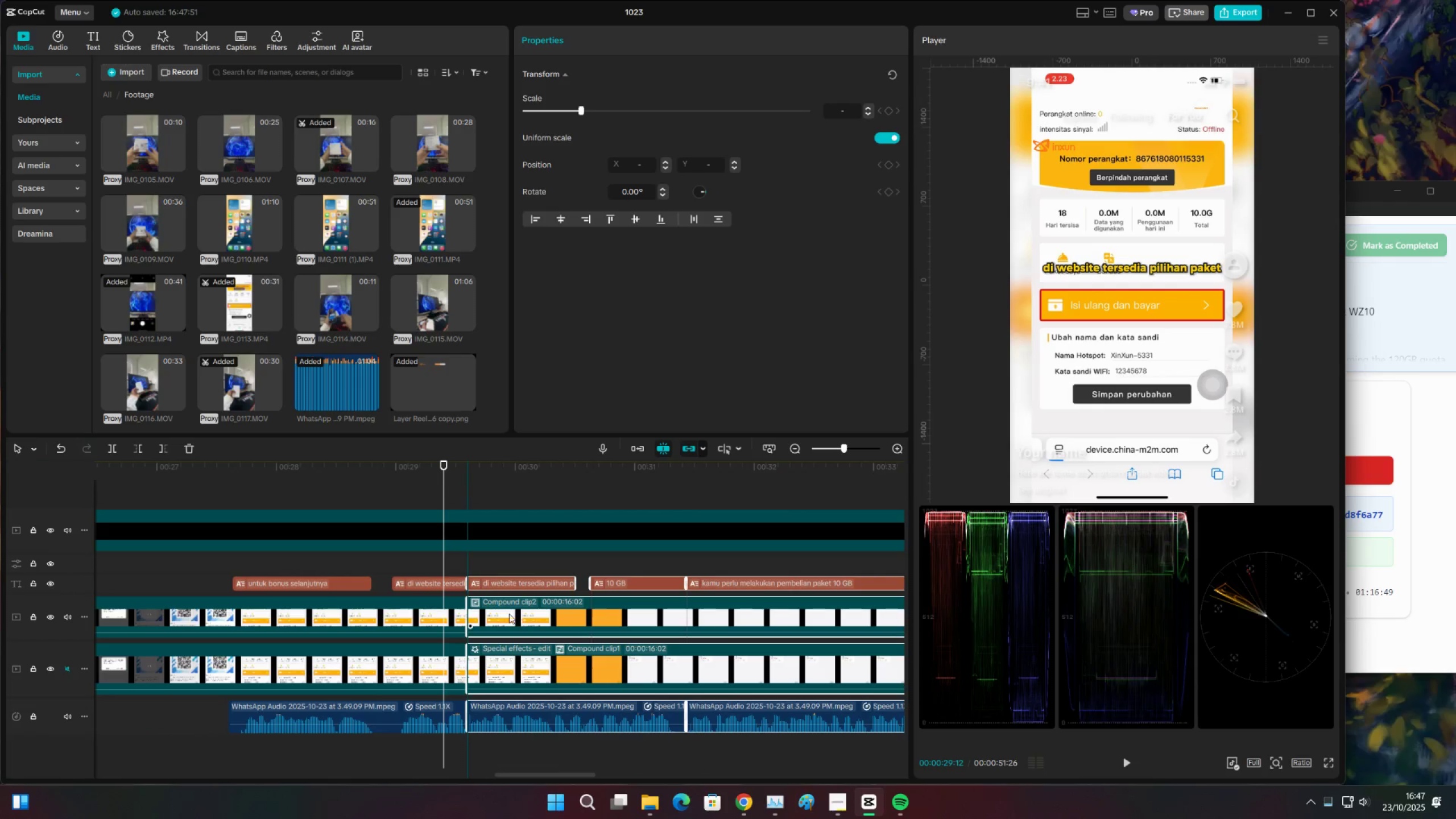 
left_click([399, 562])
 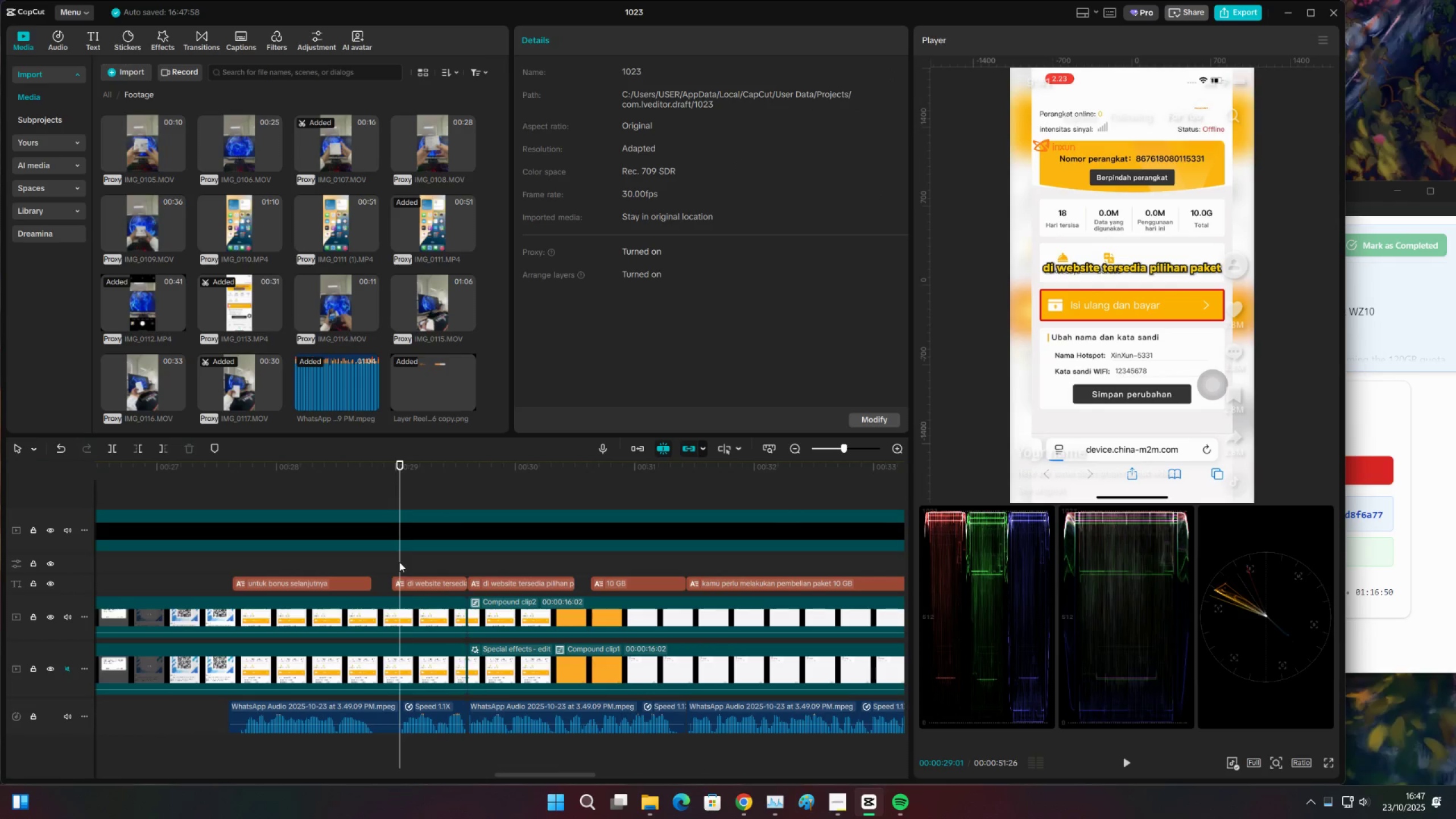 
key(Space)
 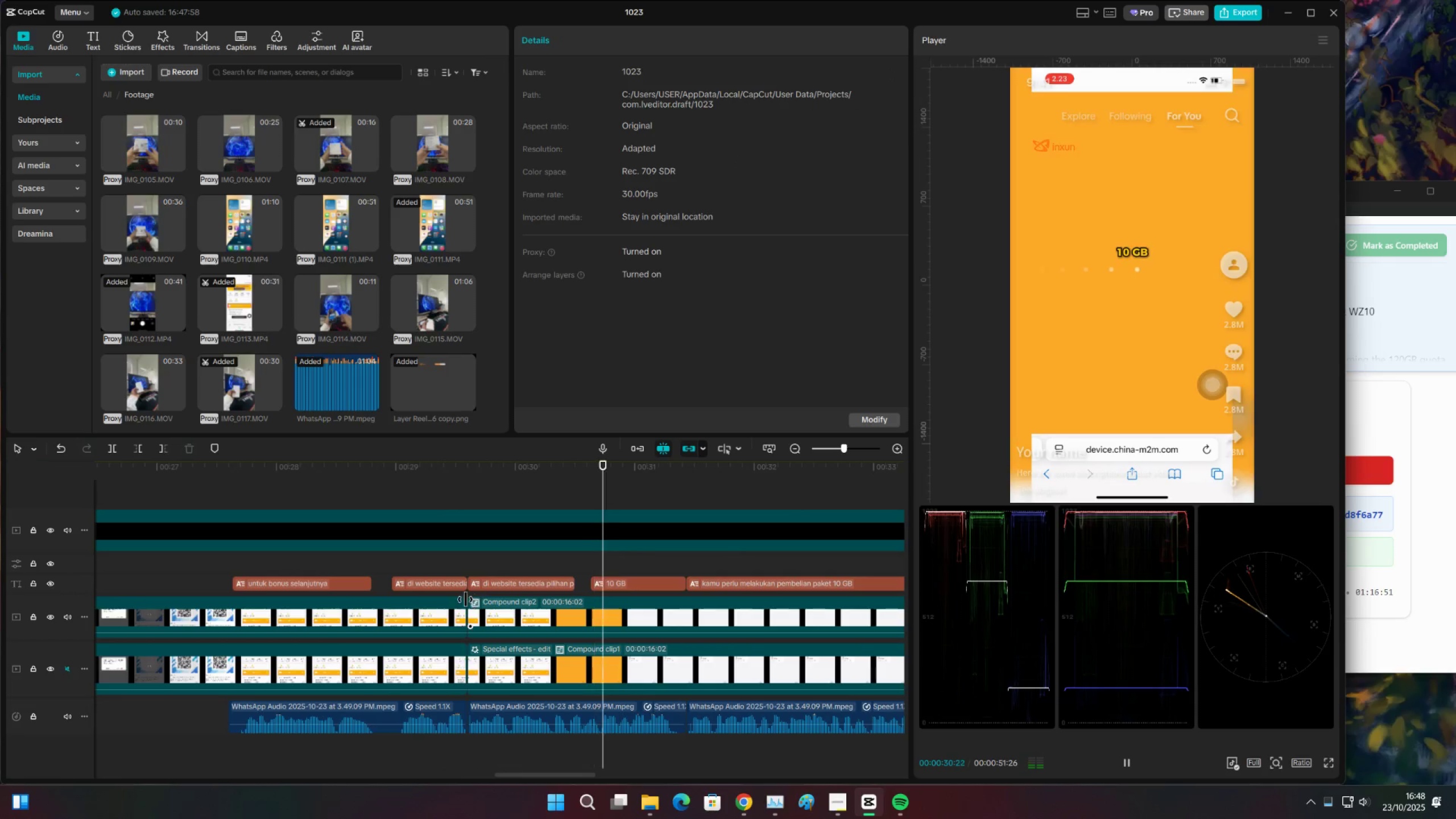 
key(Space)
 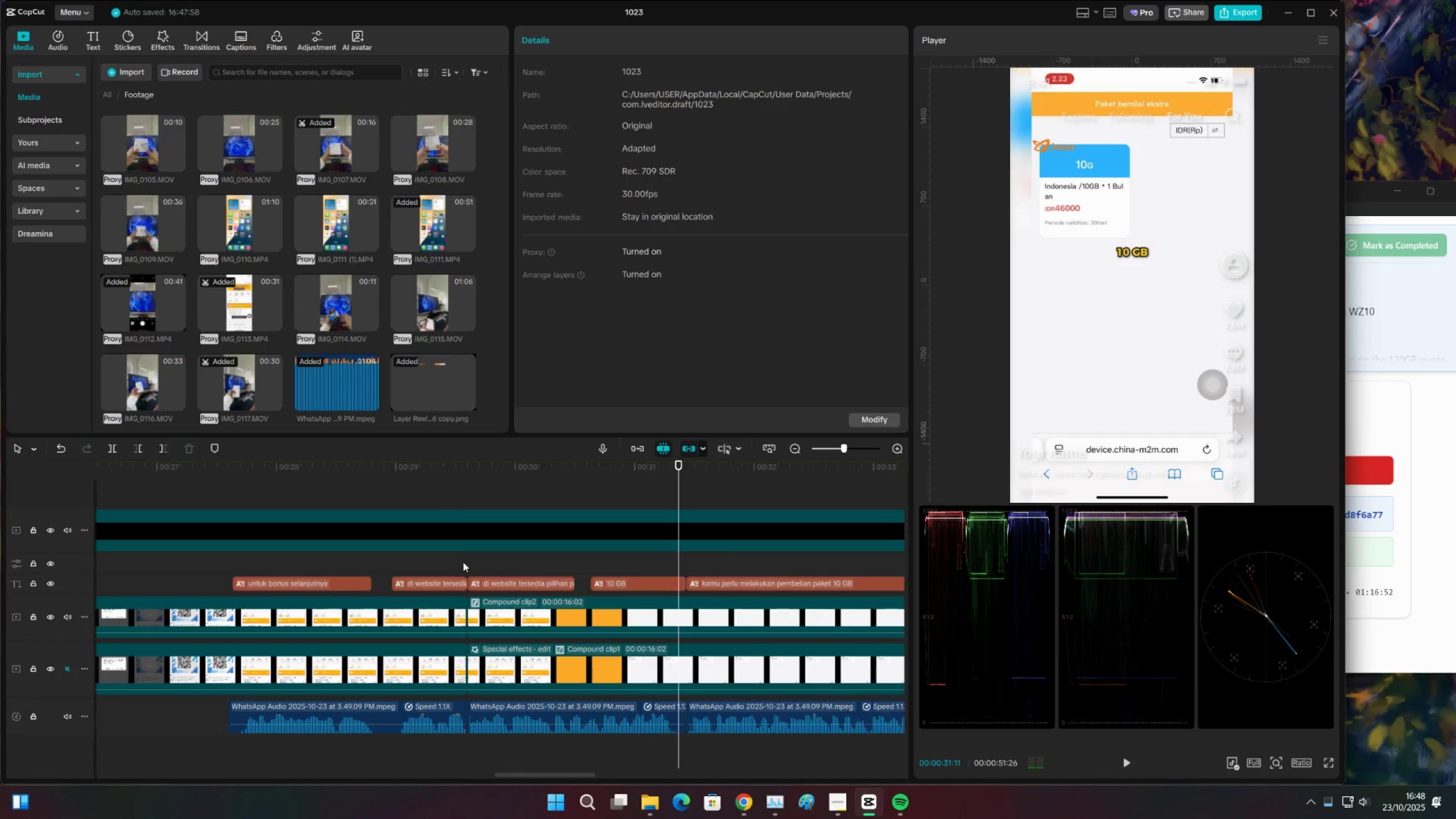 
left_click([463, 562])
 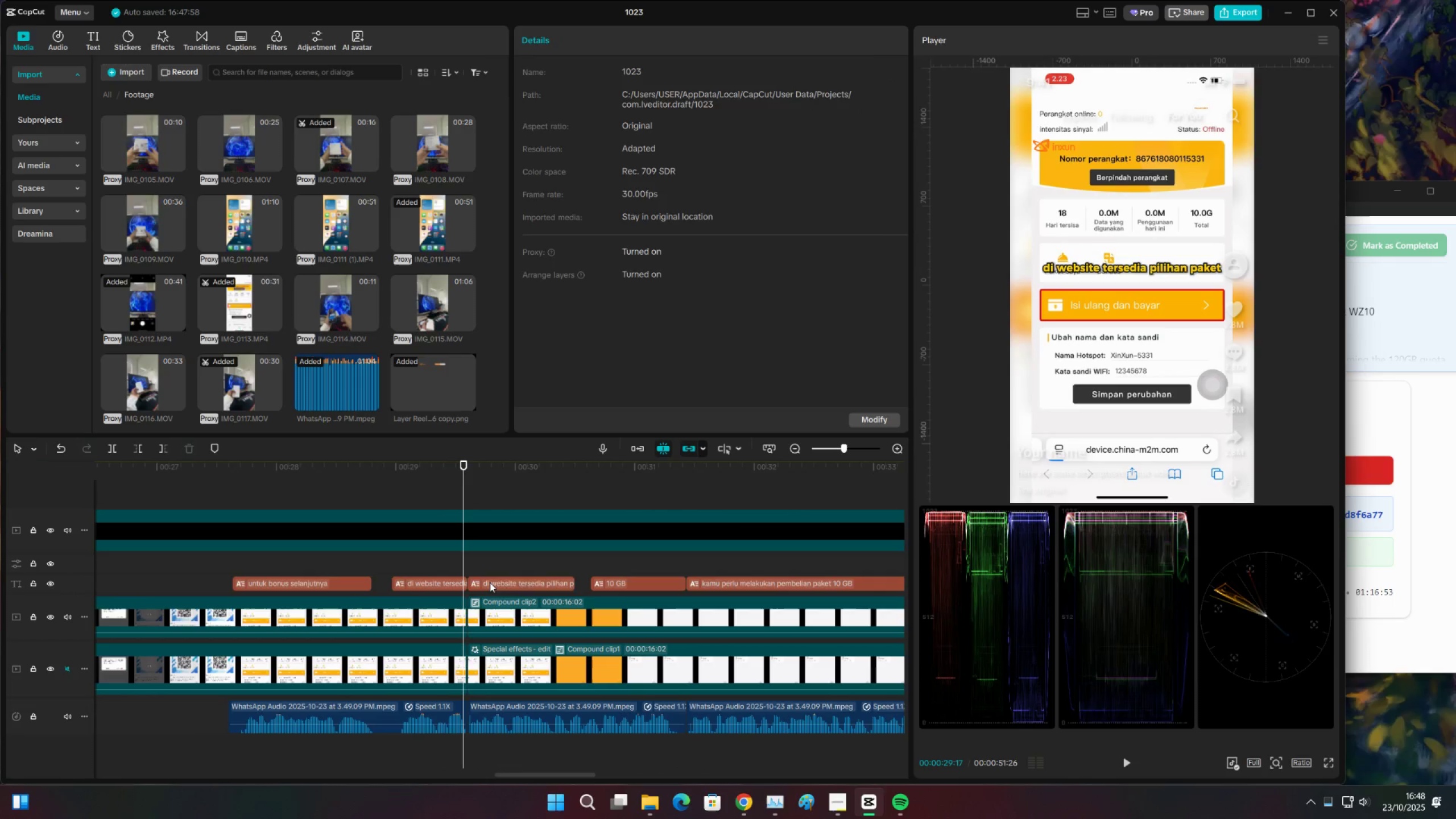 
key(X)
 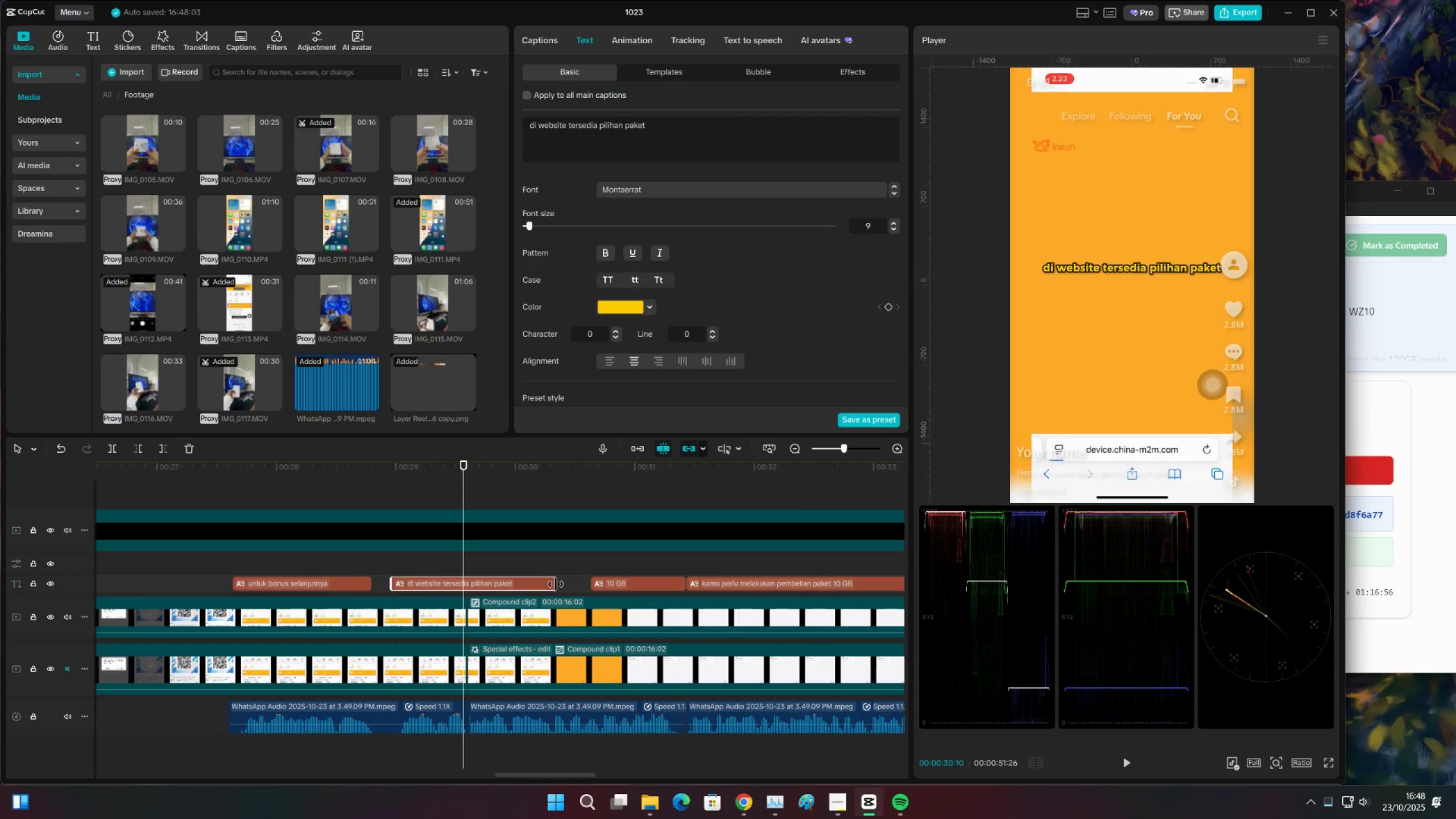 
left_click([640, 585])
 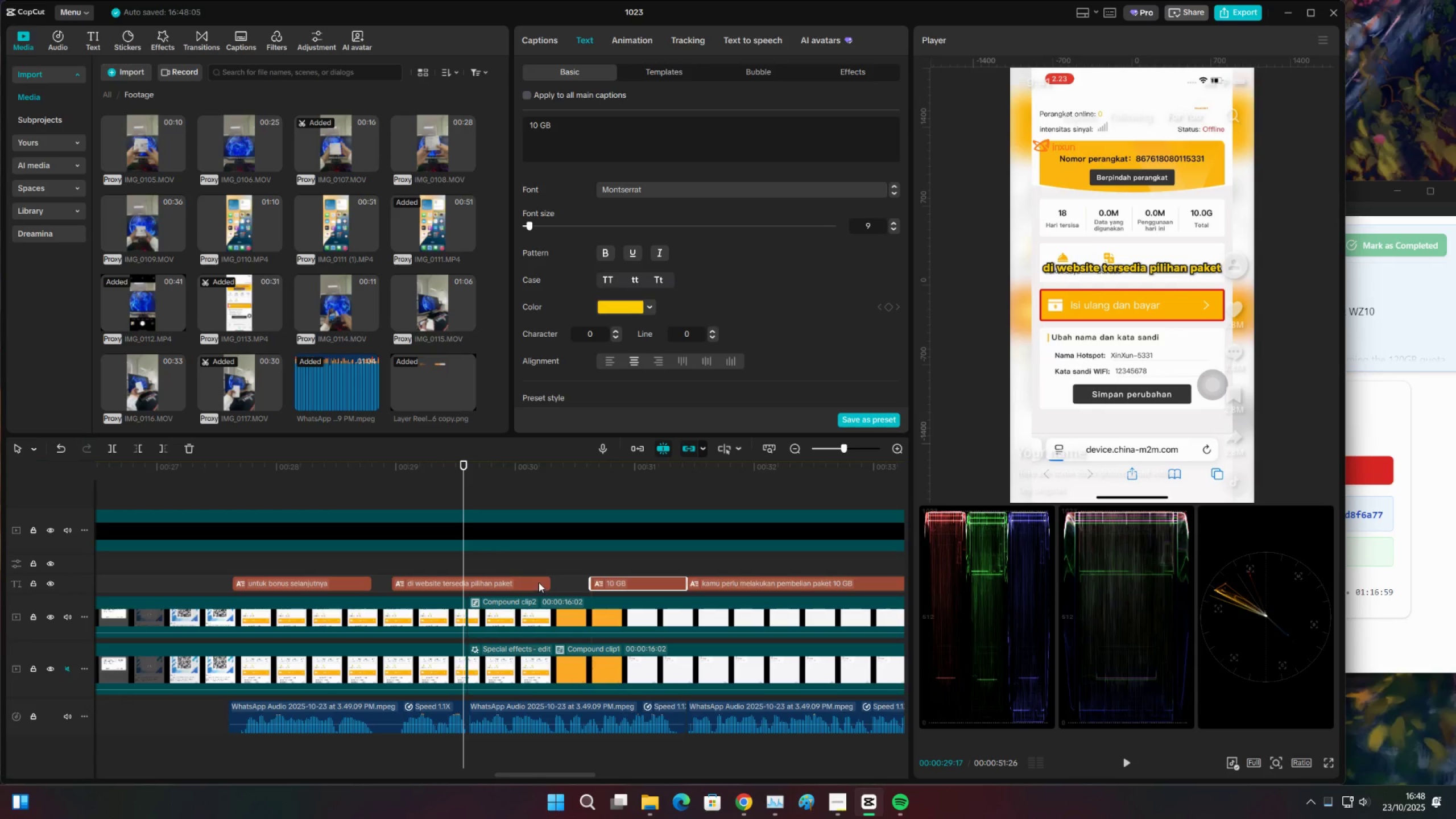 
key(X)
 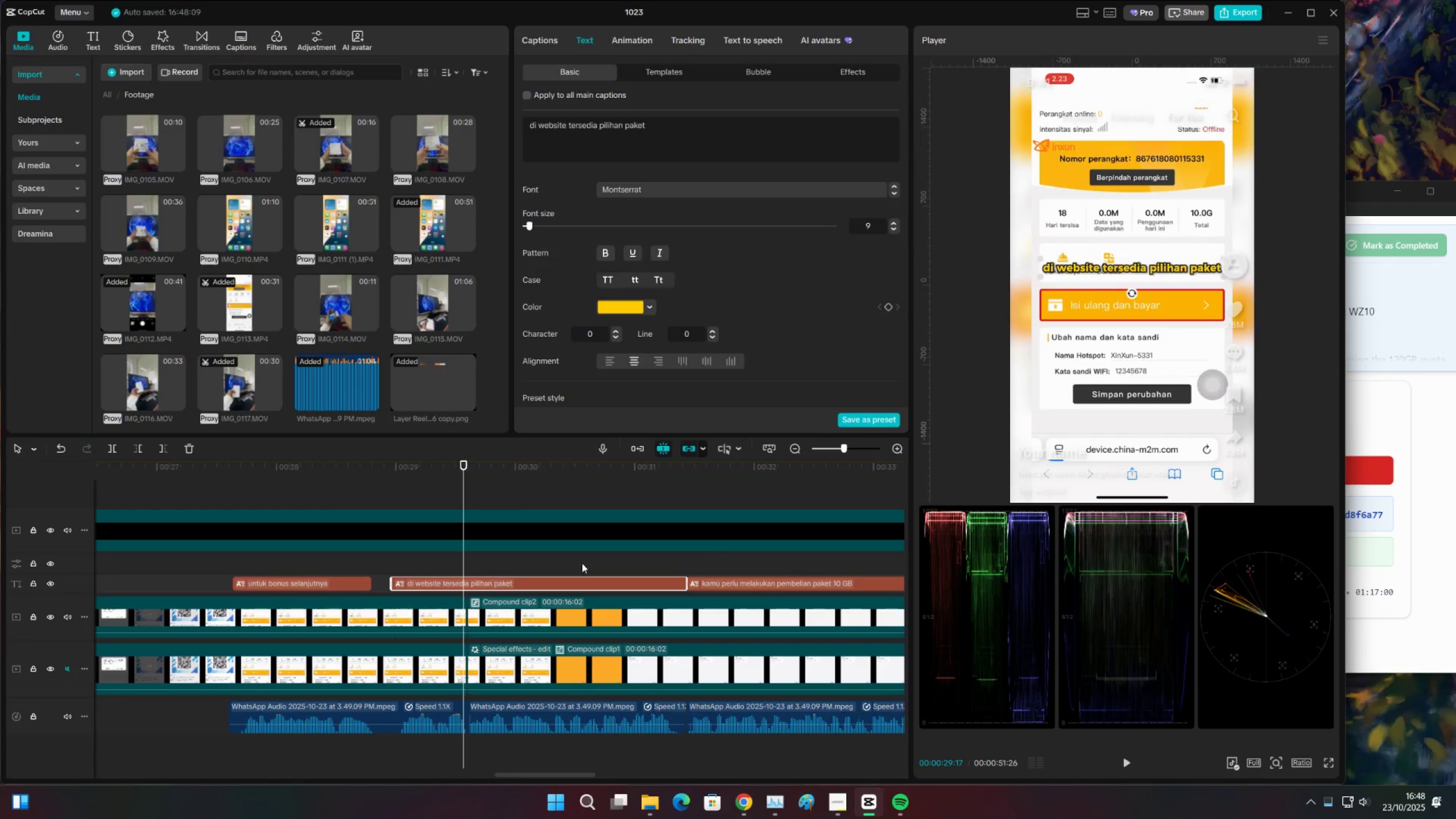 
double_click([588, 585])
 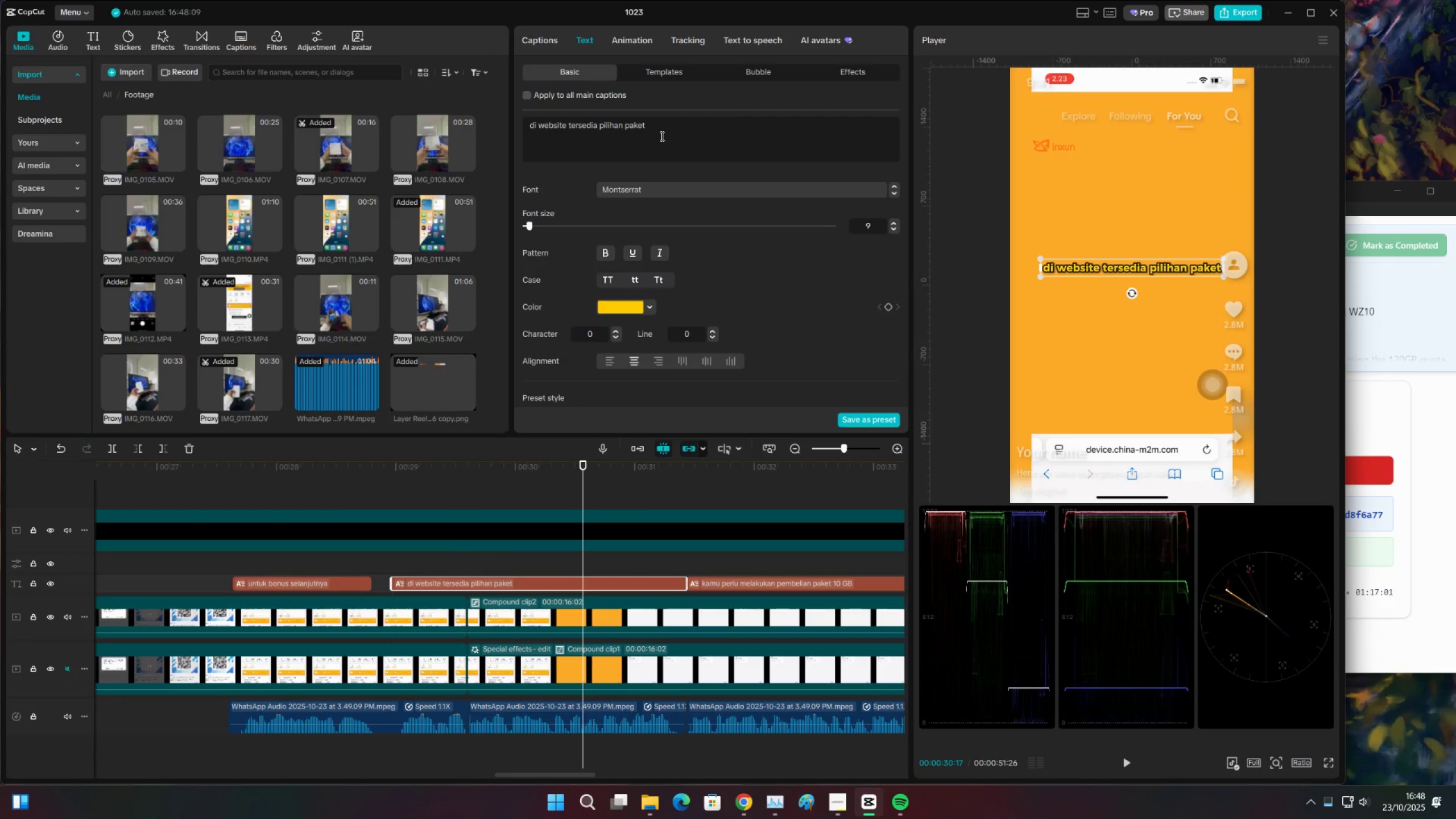 
left_click([661, 135])
 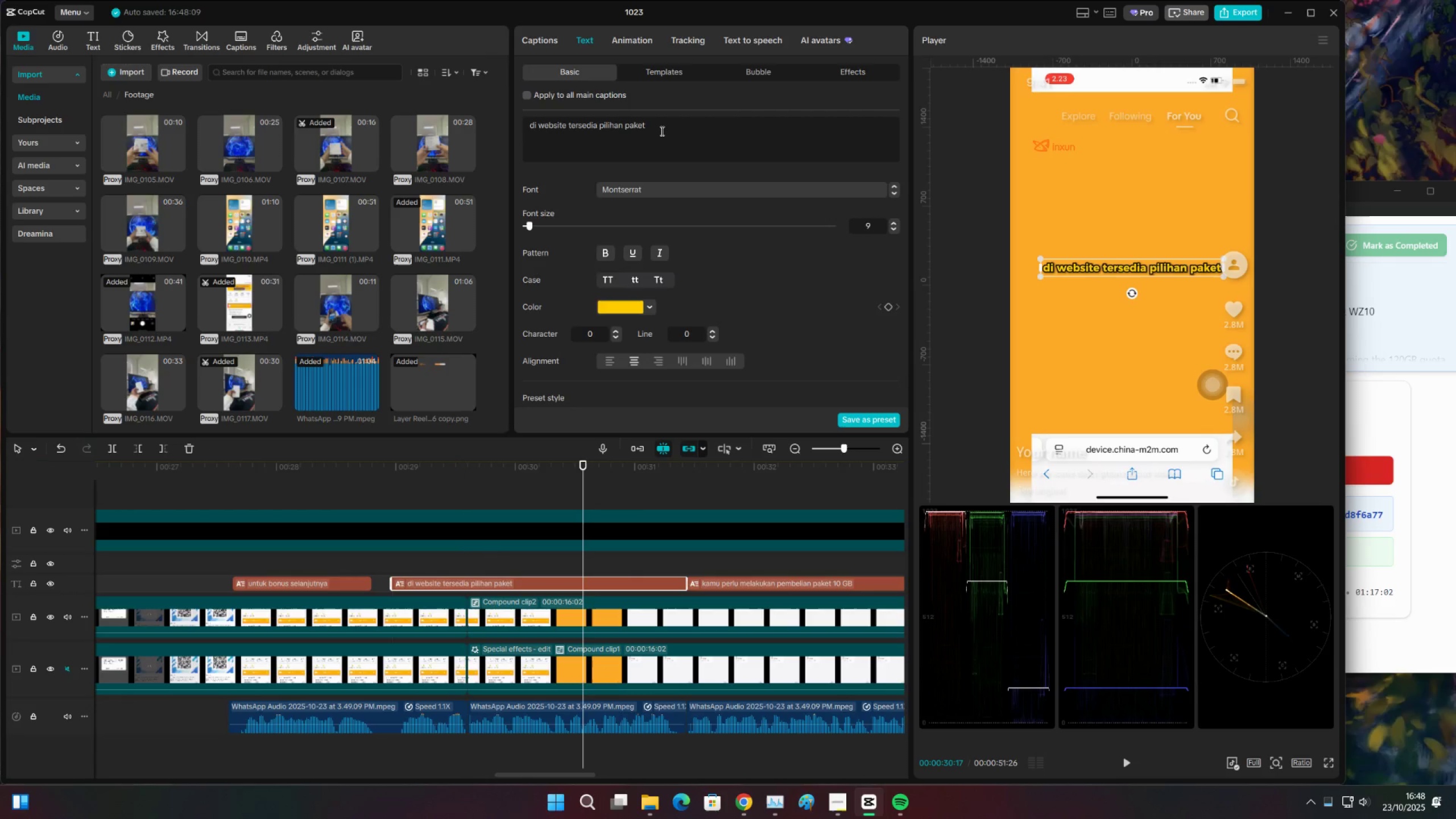 
type( 10GB)
 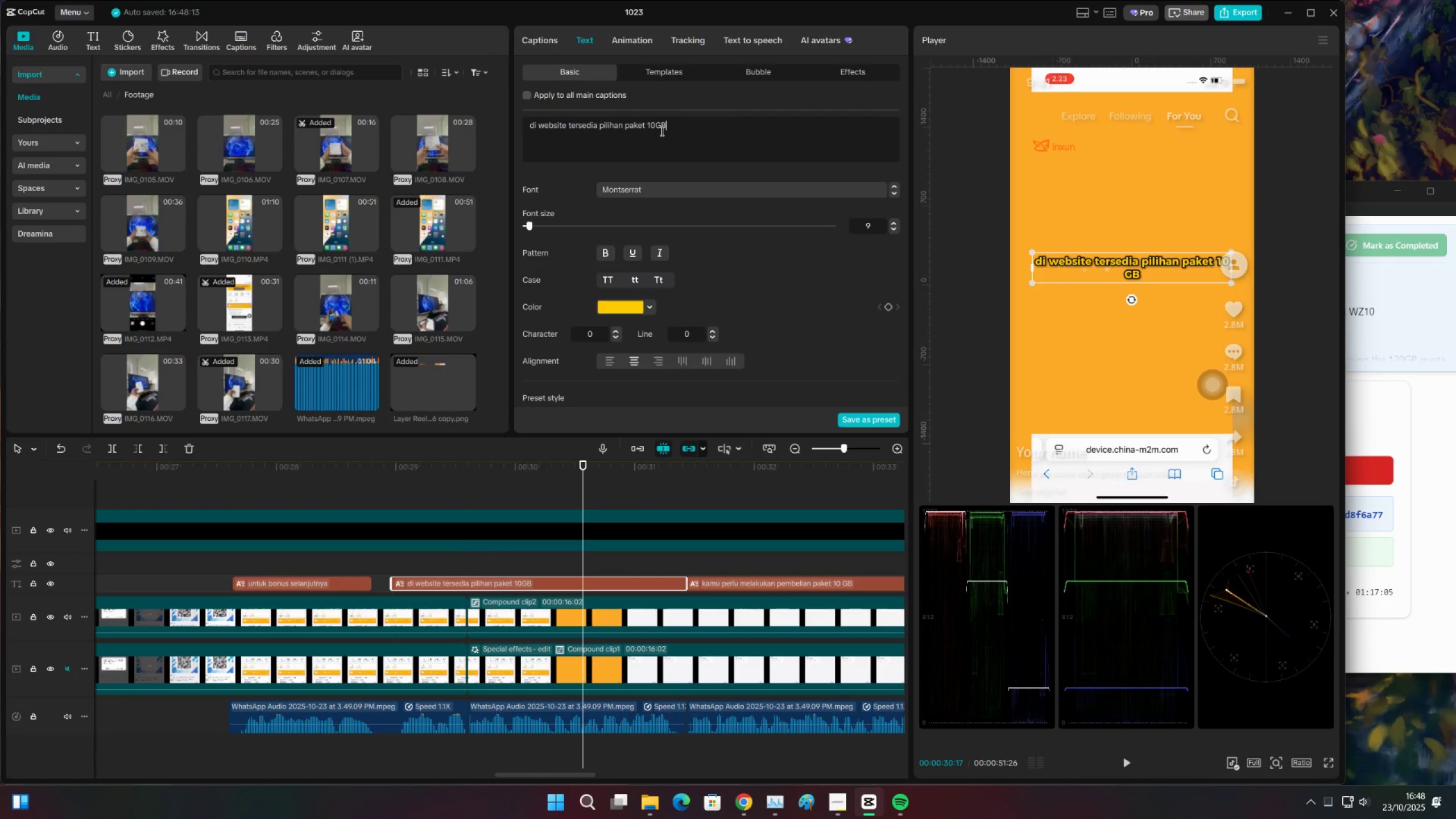 
key(Control+ControlLeft)
 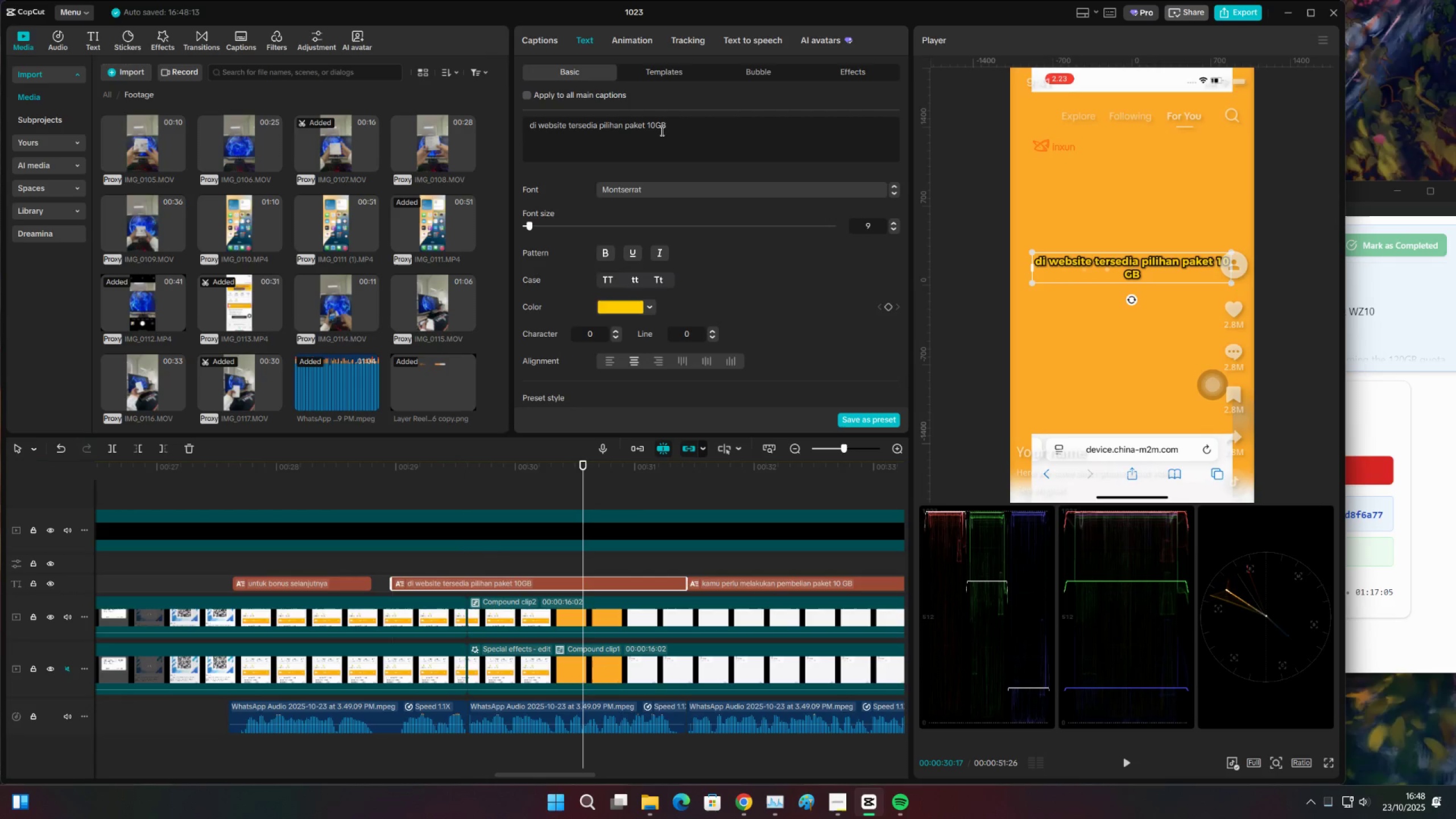 
key(CapsLock)
 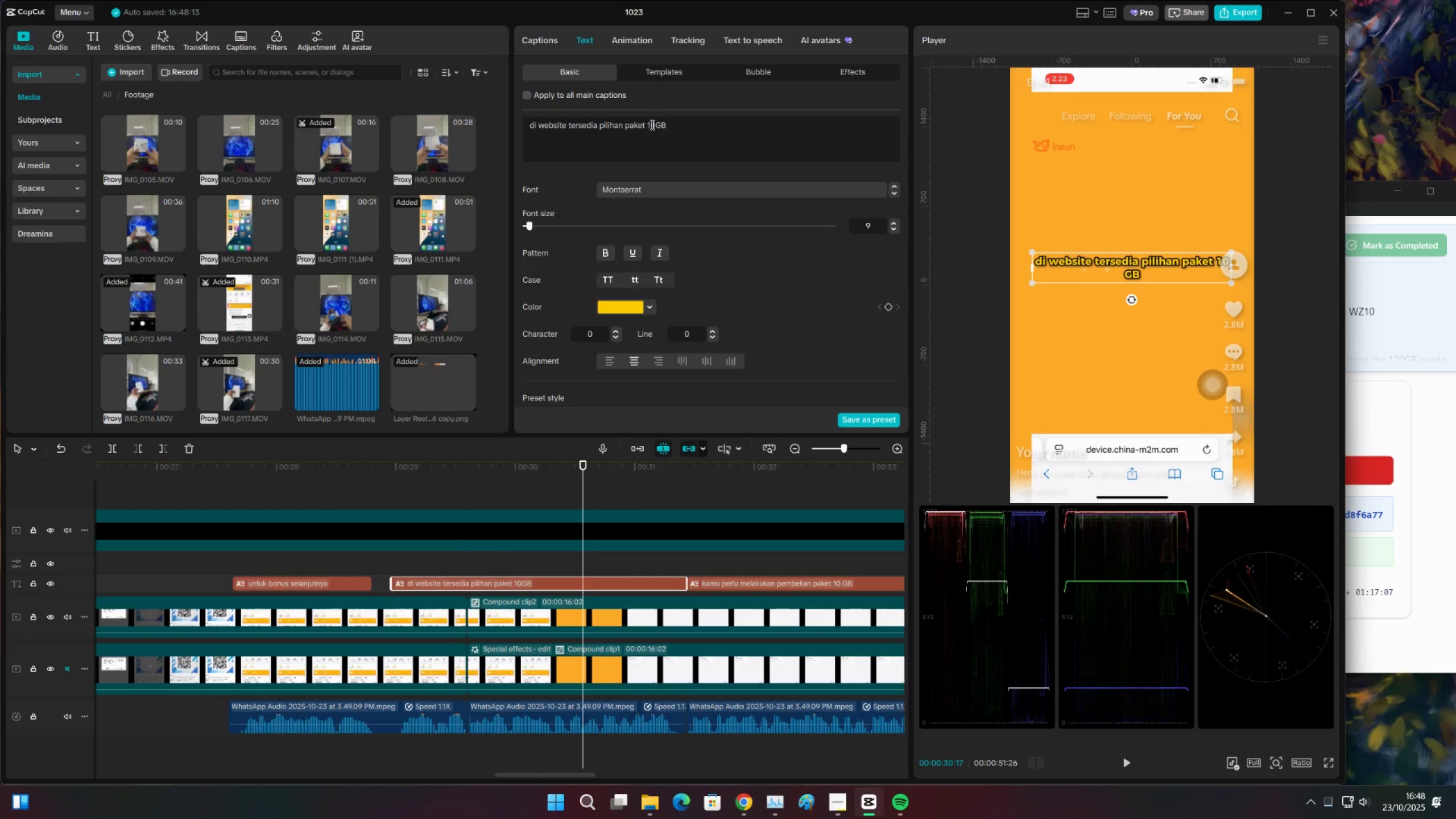 
left_click([647, 123])
 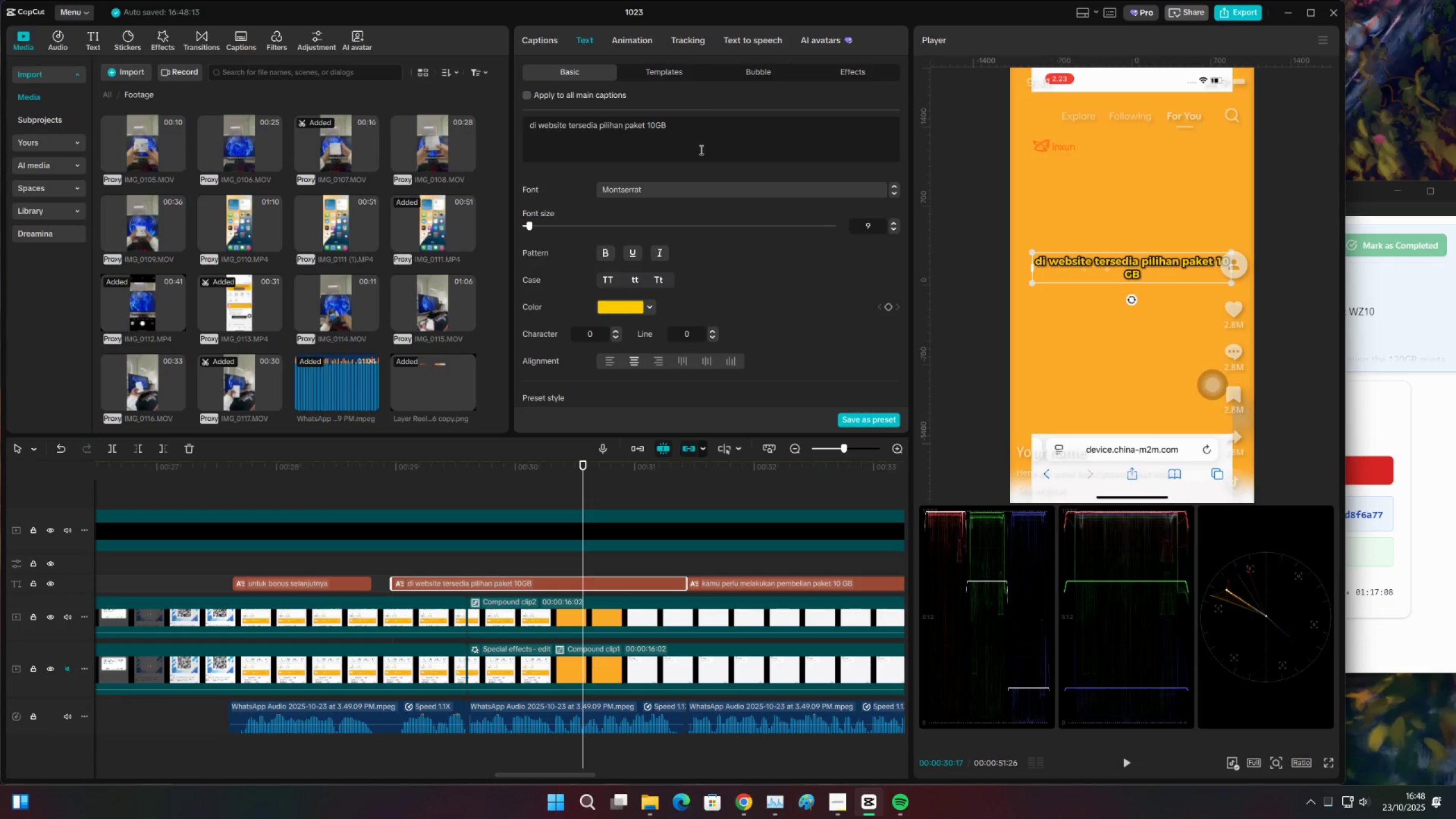 
key(Backspace)
 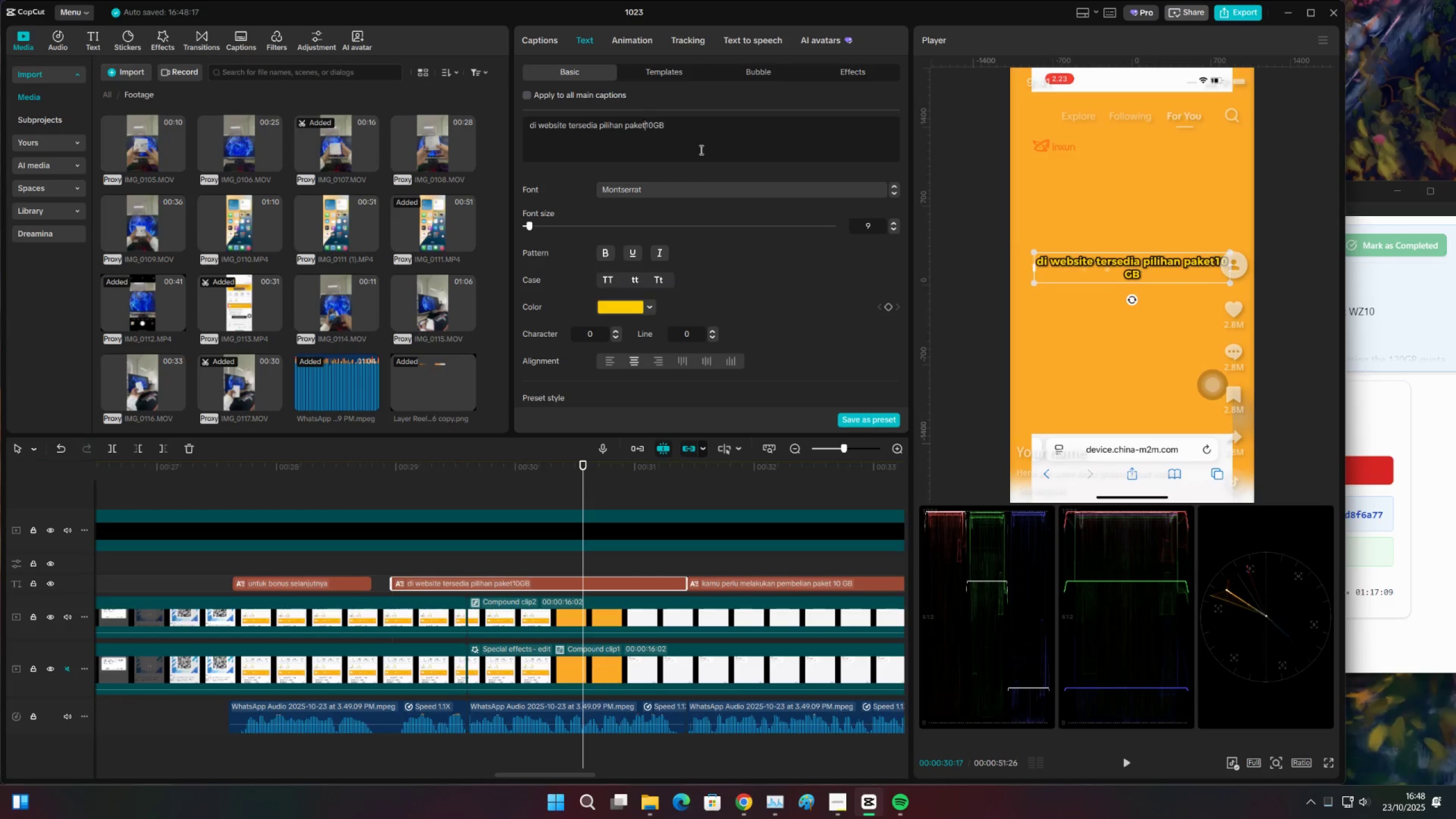 
key(Enter)
 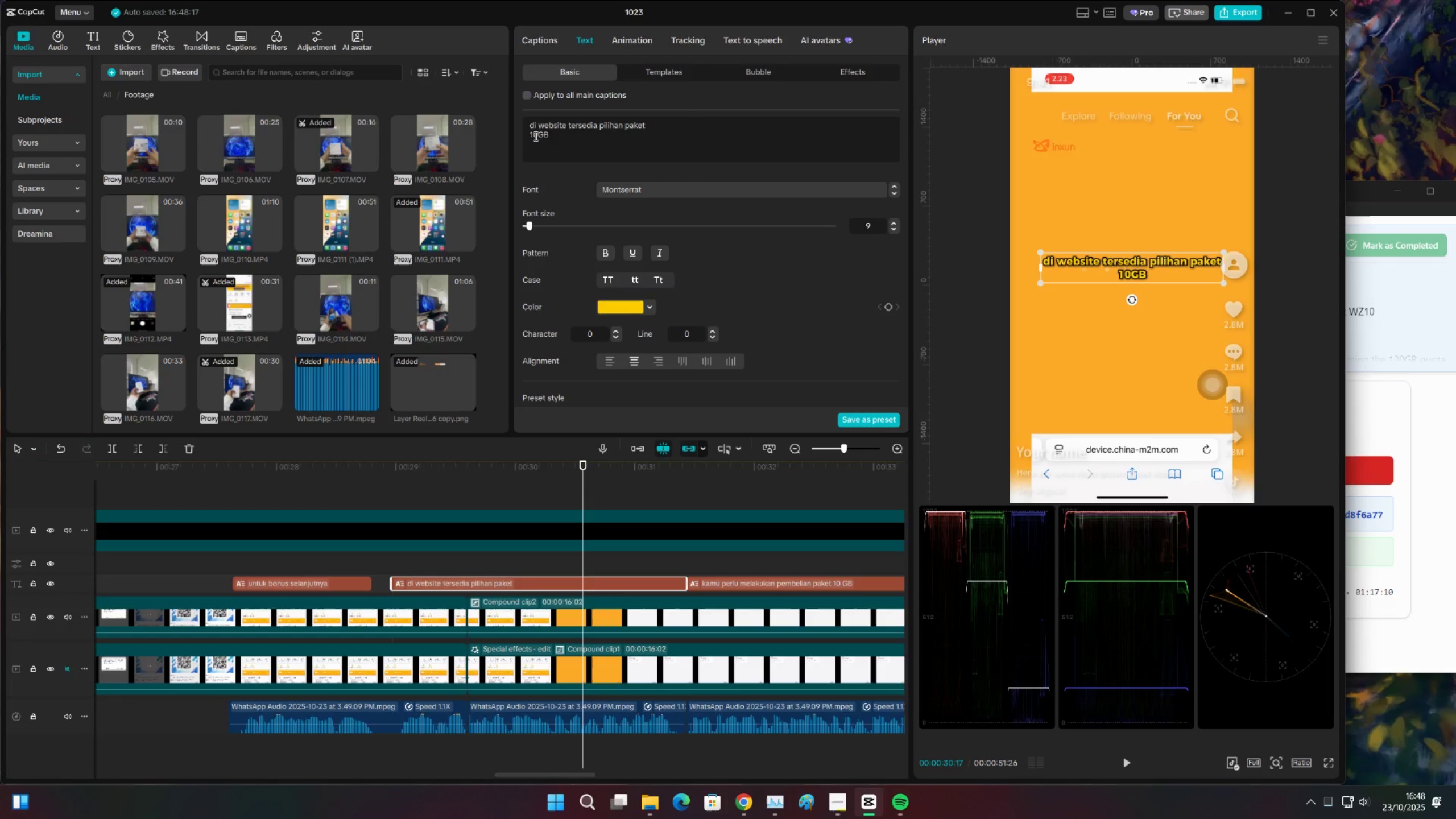 
double_click([540, 134])
 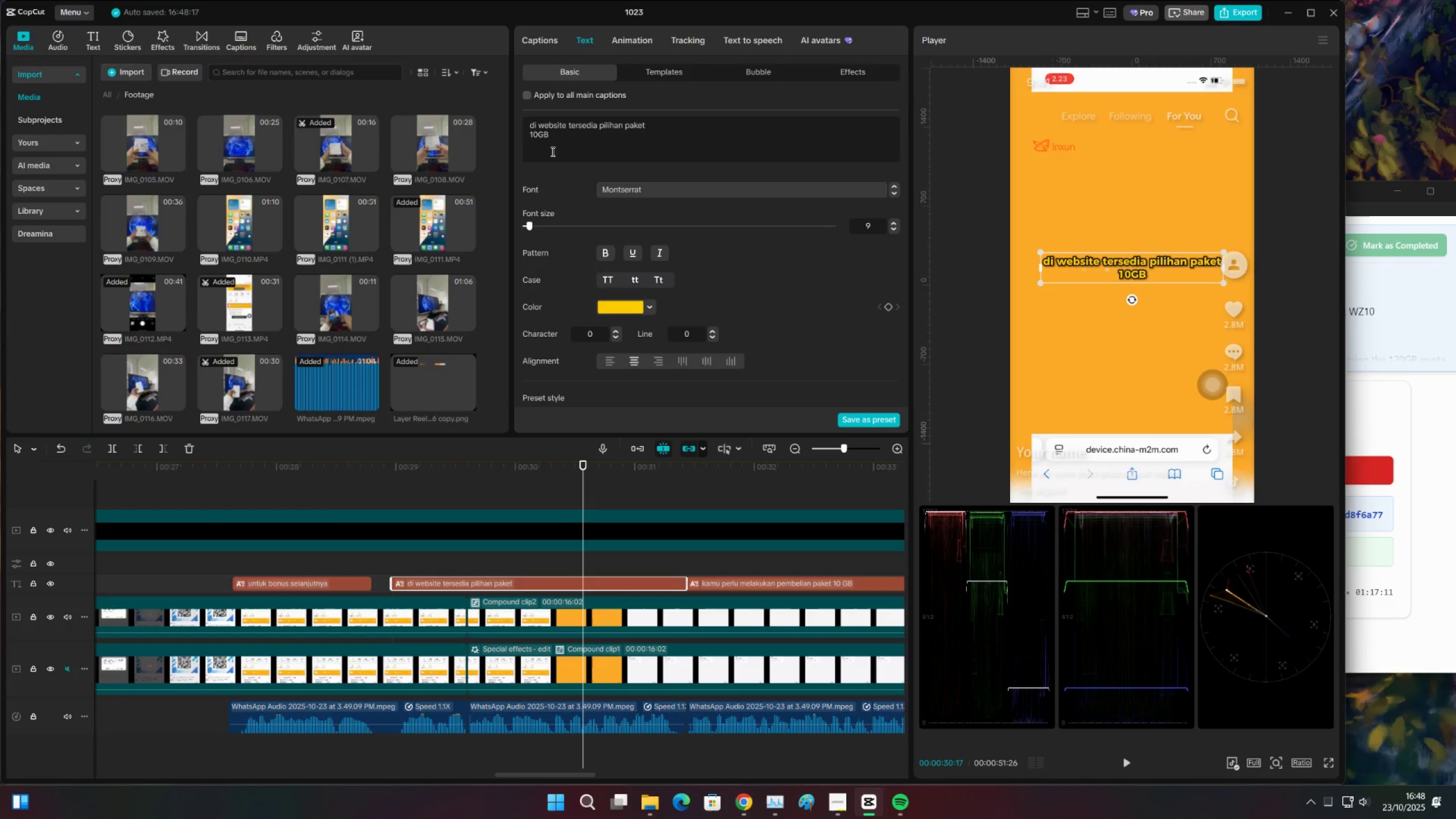 
key(Space)
 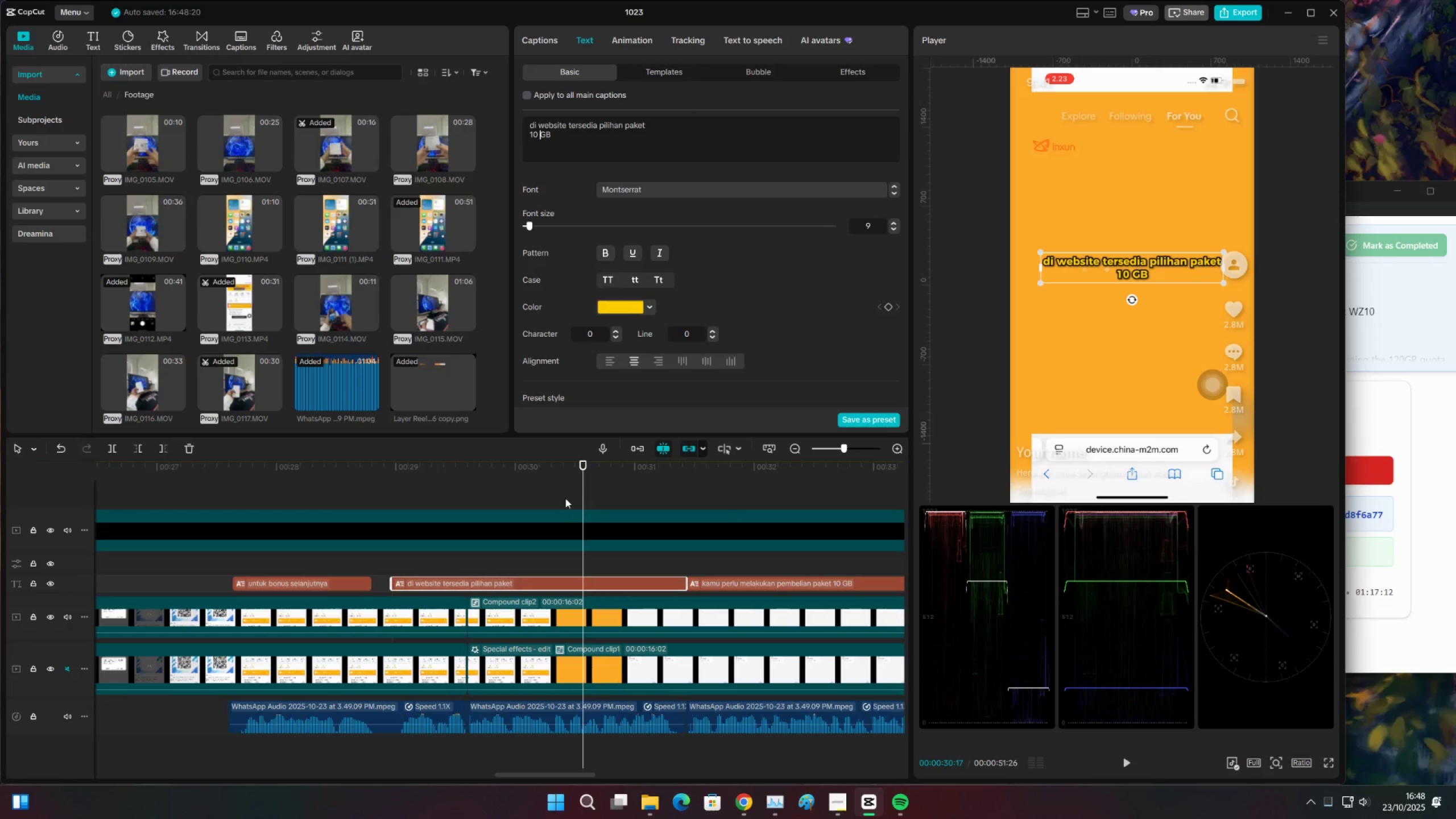 
key(Space)
 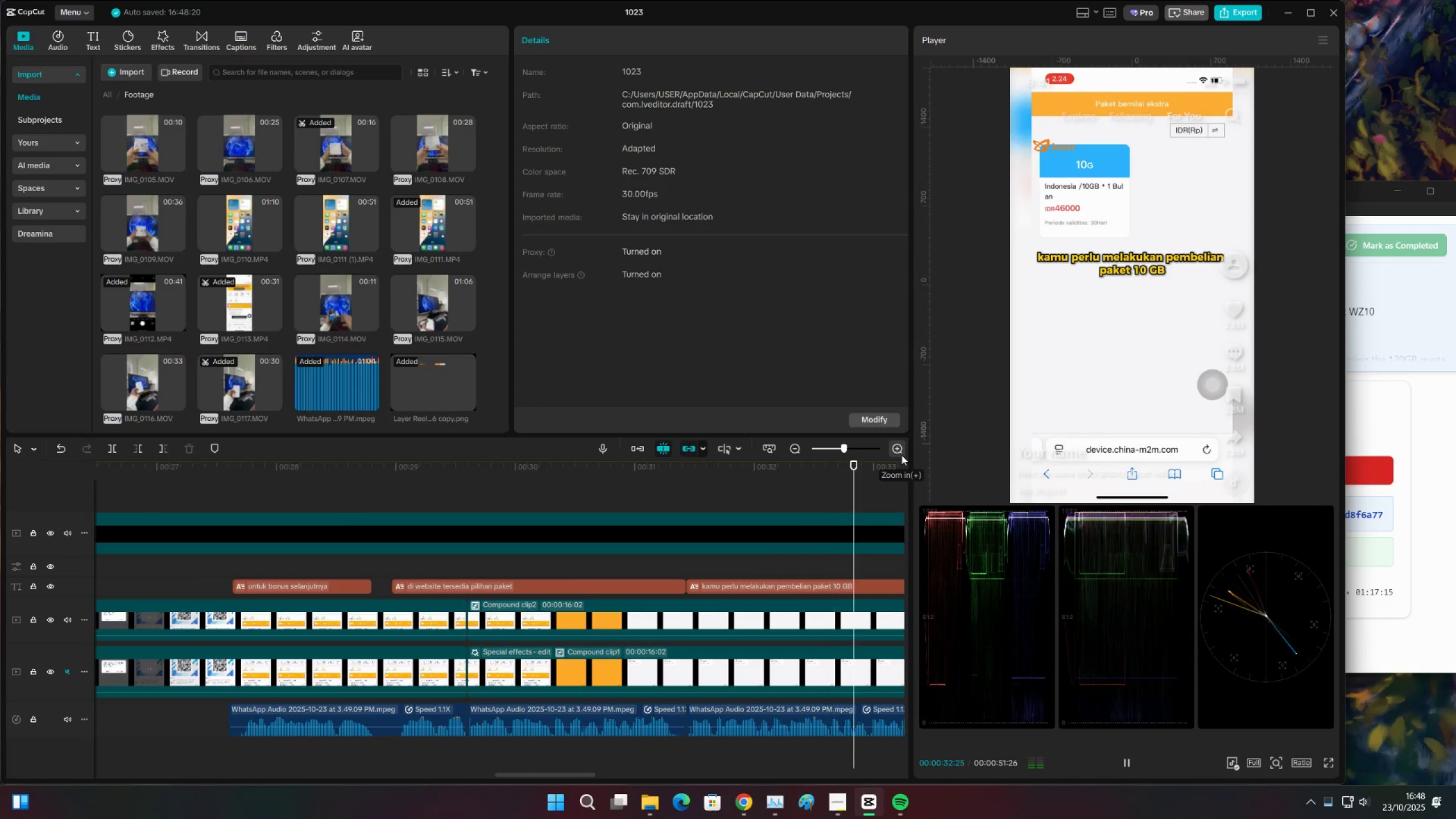 
key(Space)
 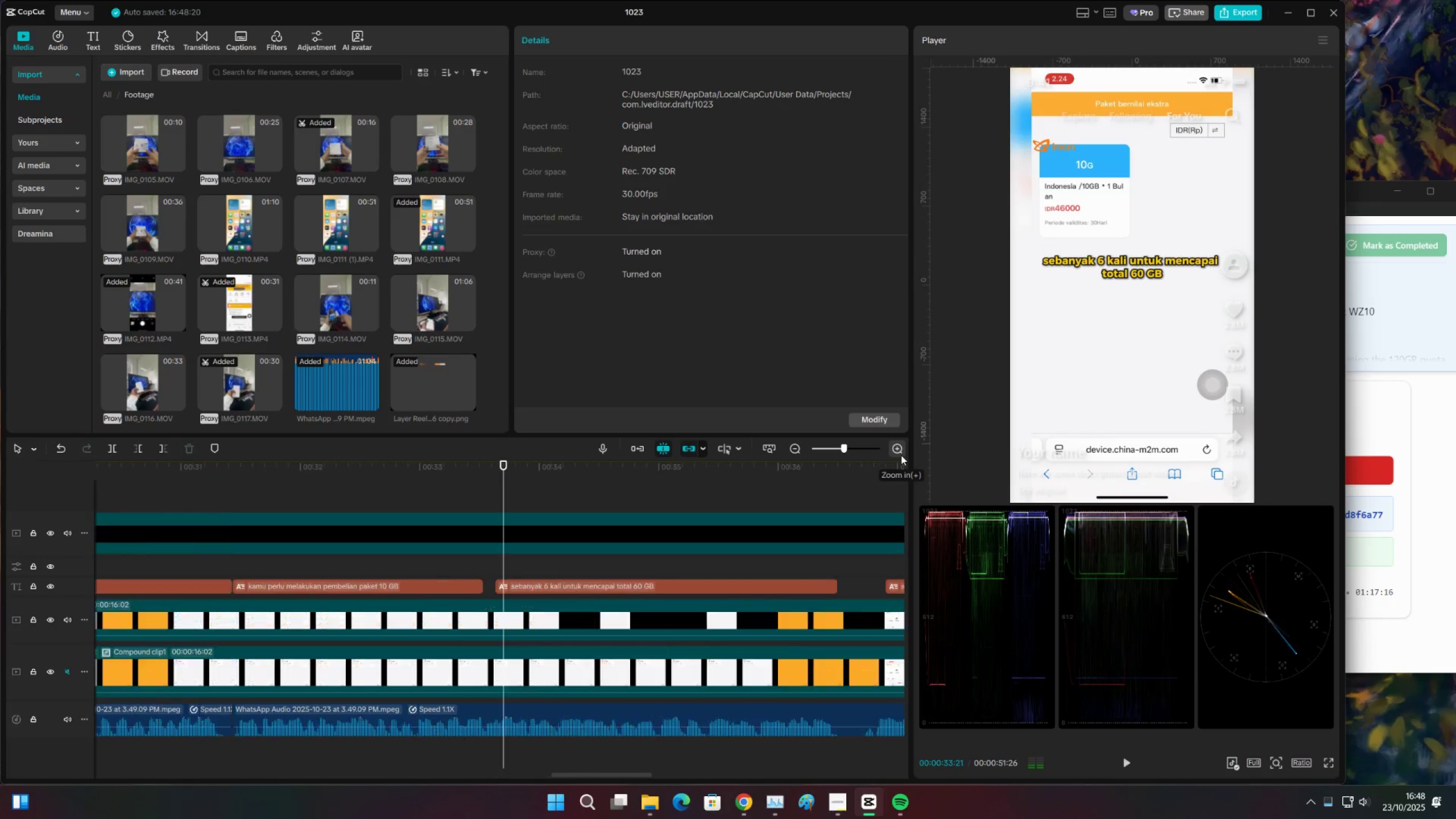 
key(Space)
 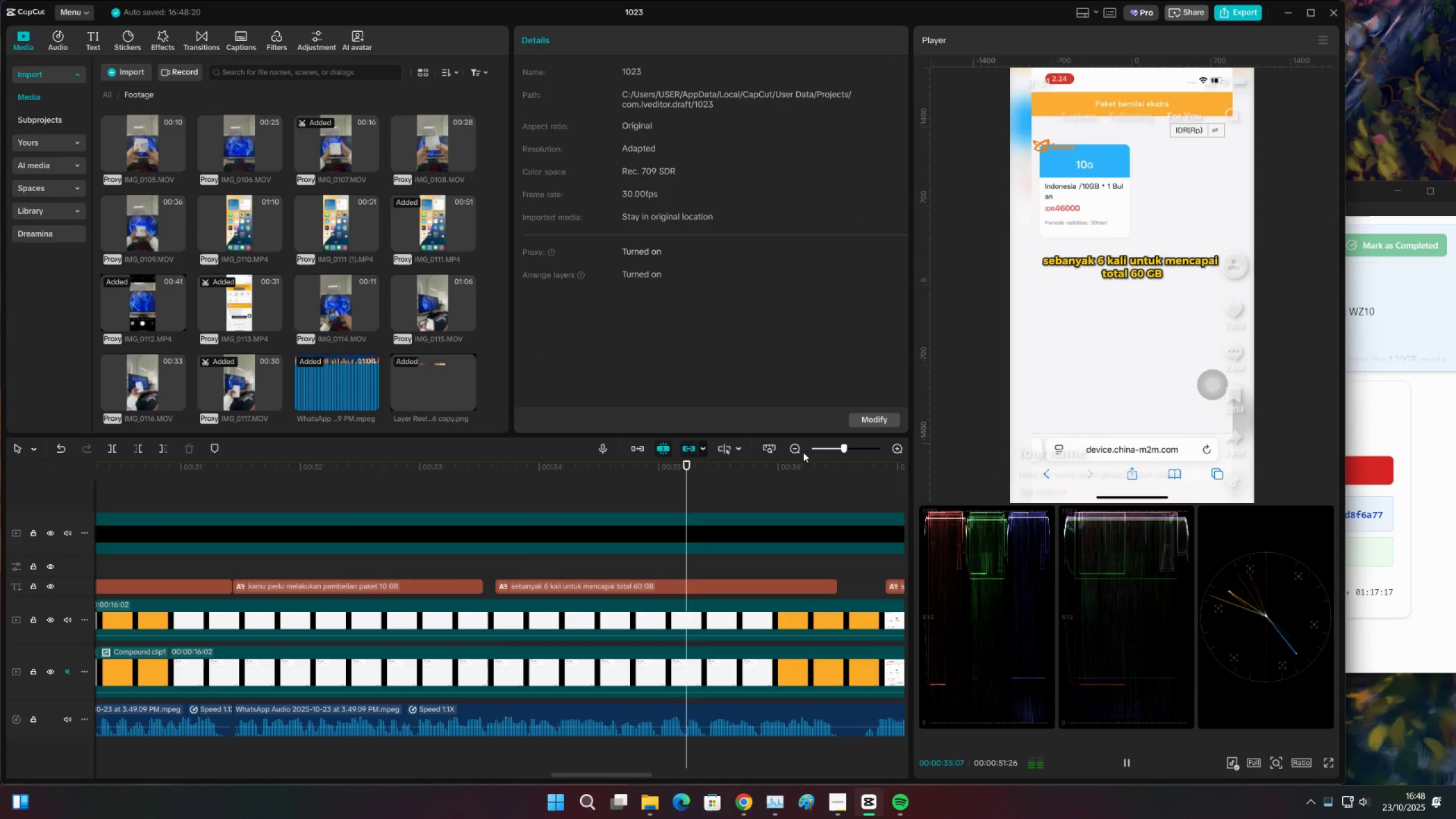 
double_click([800, 452])
 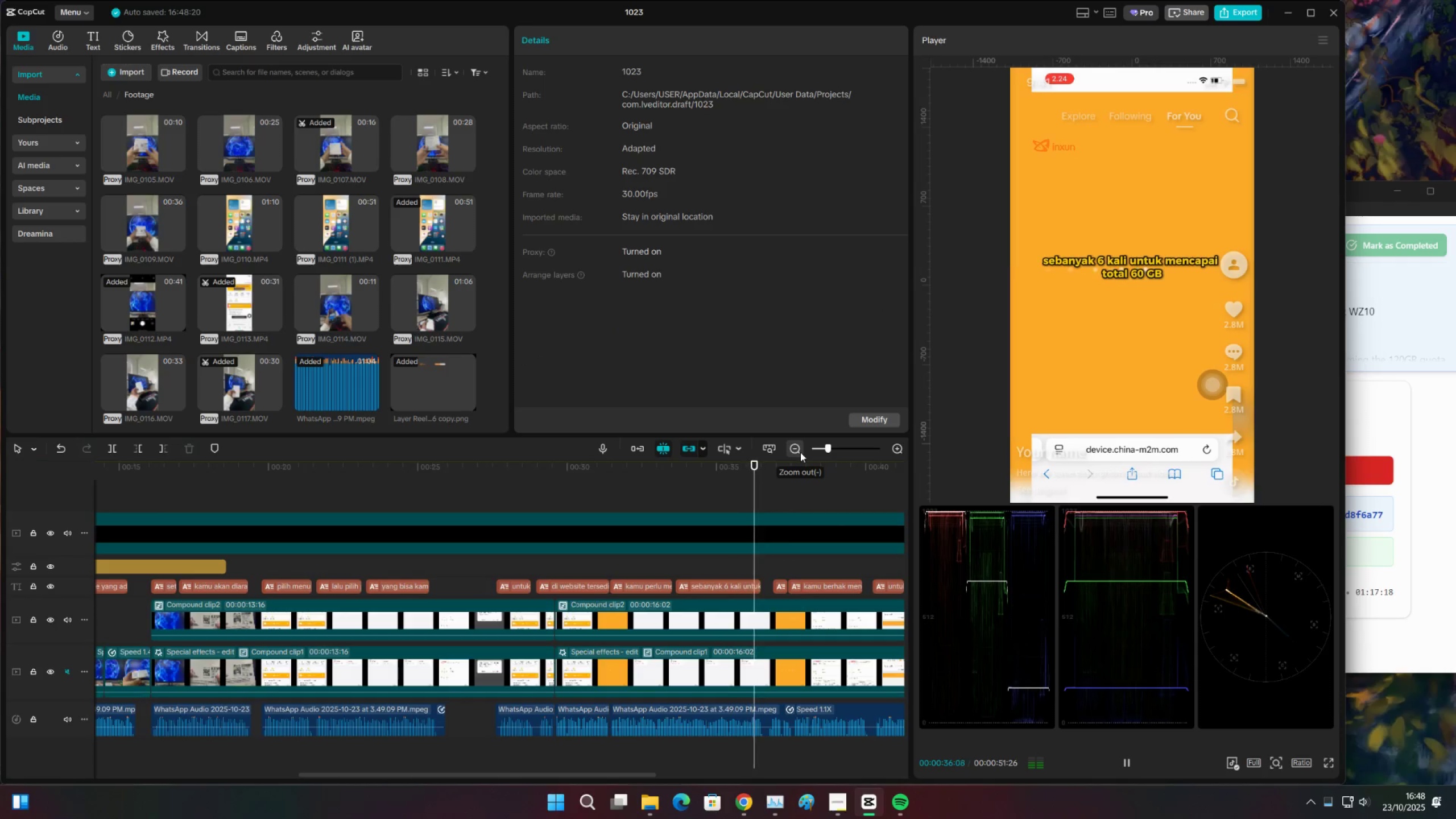 
left_click([800, 452])
 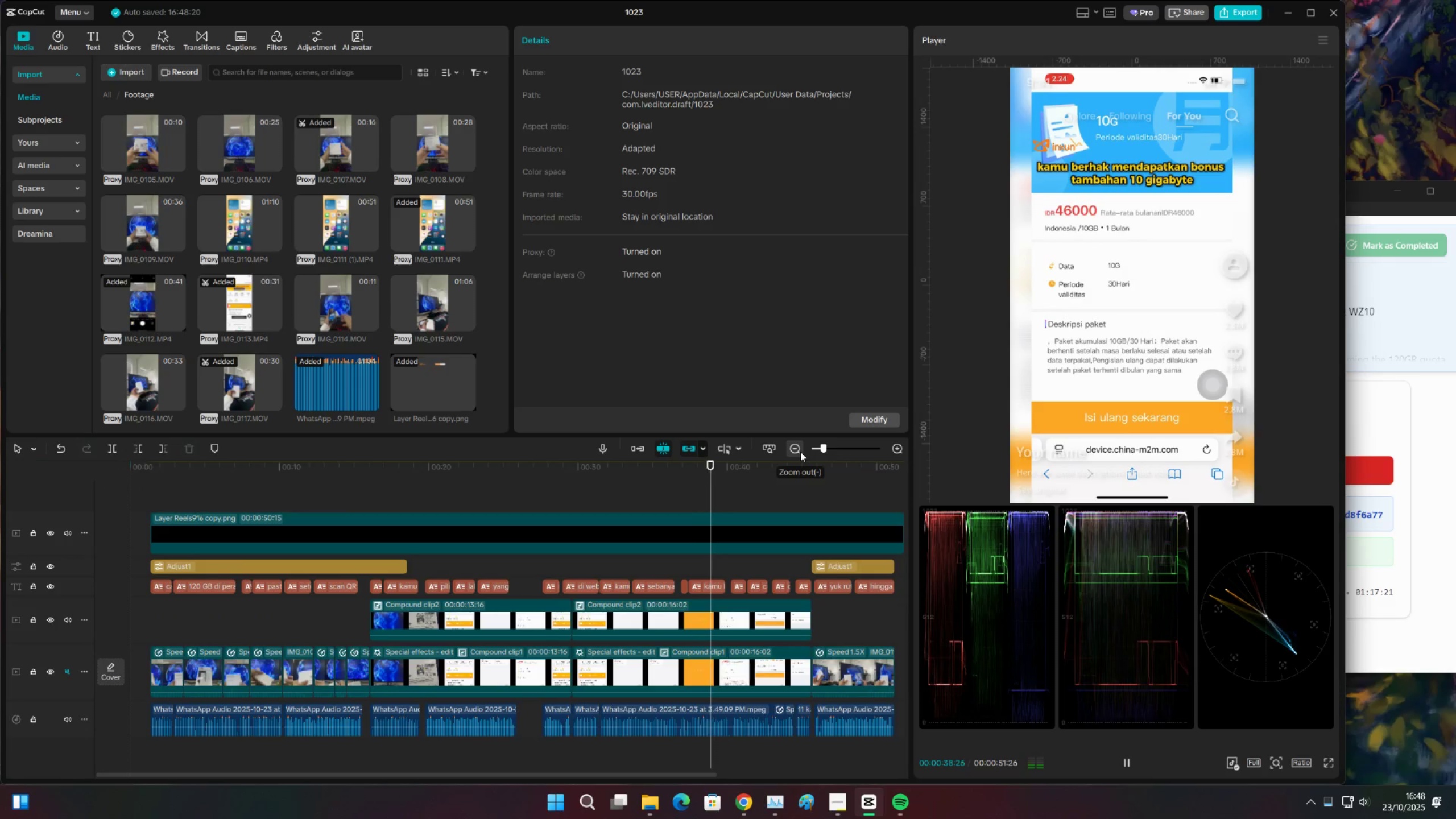 
key(Space)
 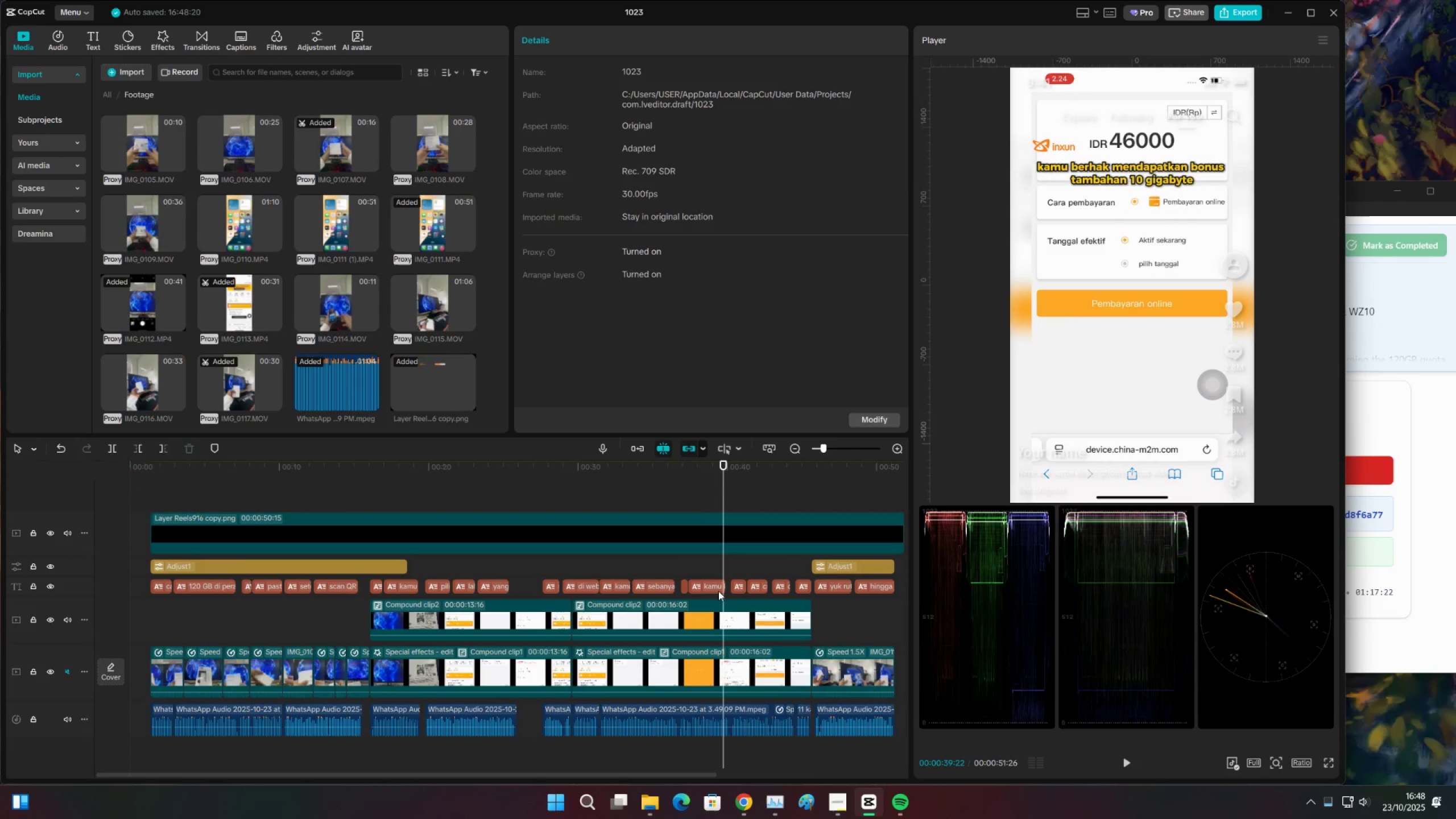 
left_click([718, 591])
 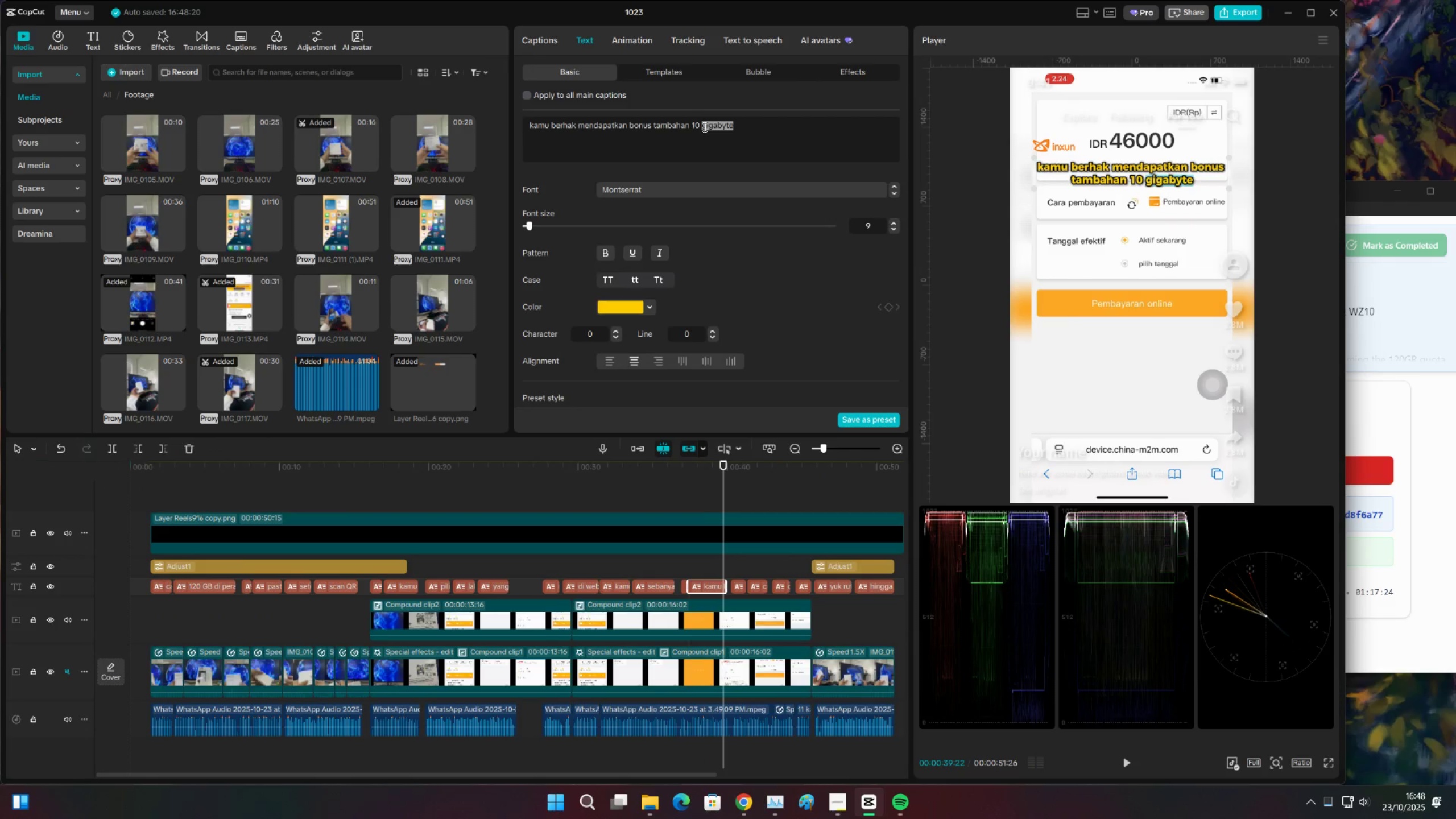 
type(GB)
 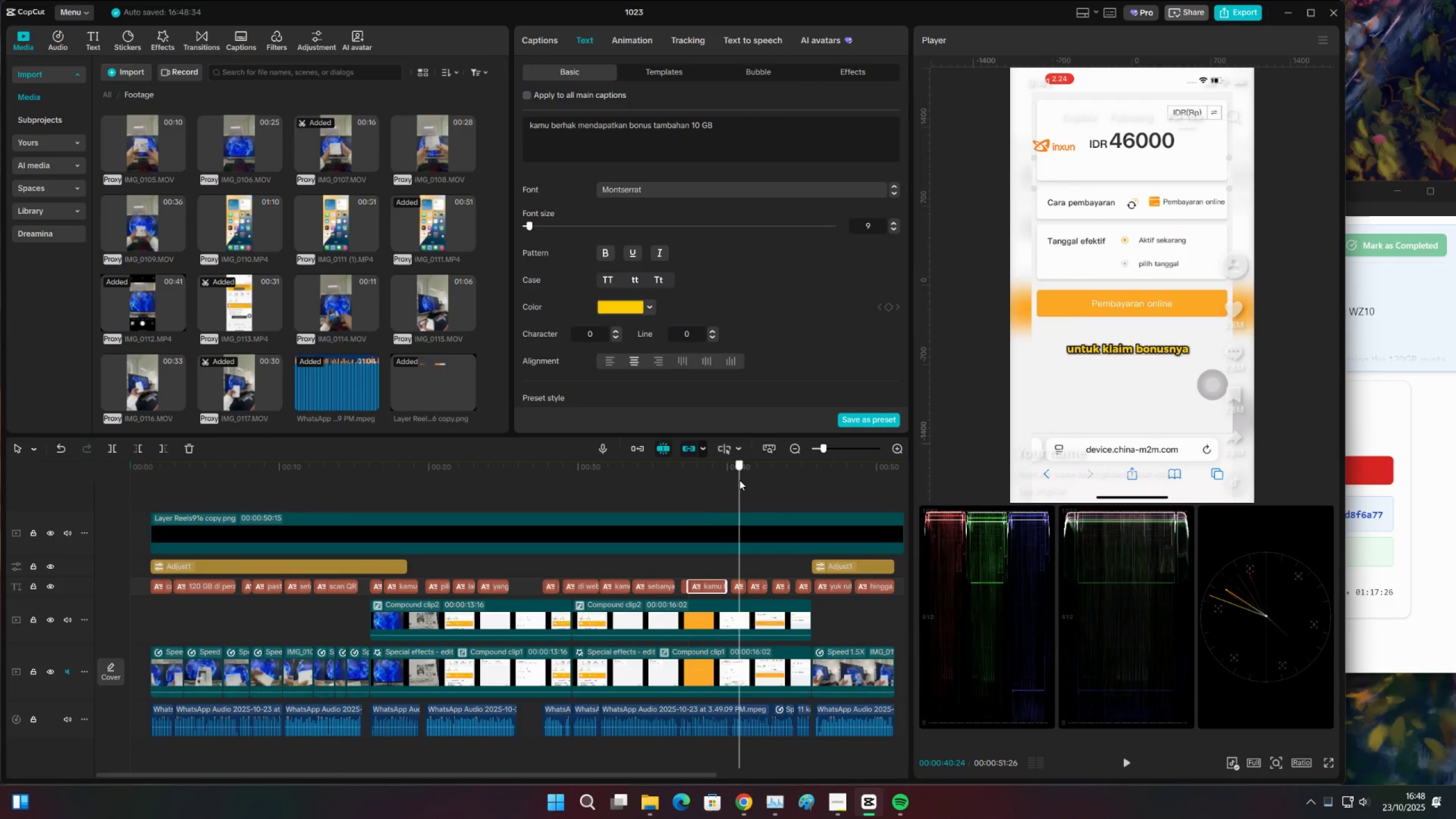 
left_click([739, 480])
 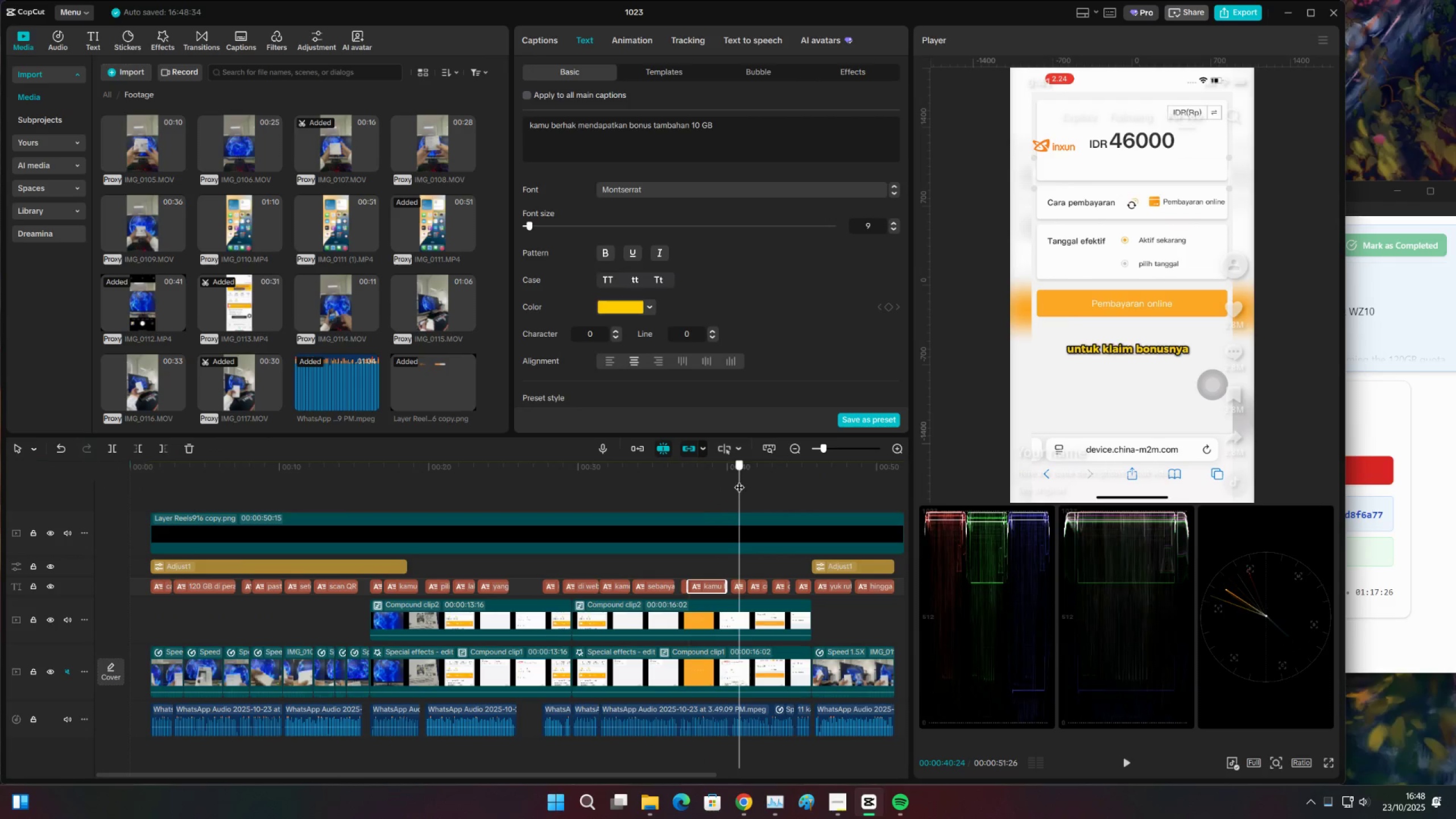 
key(Space)
 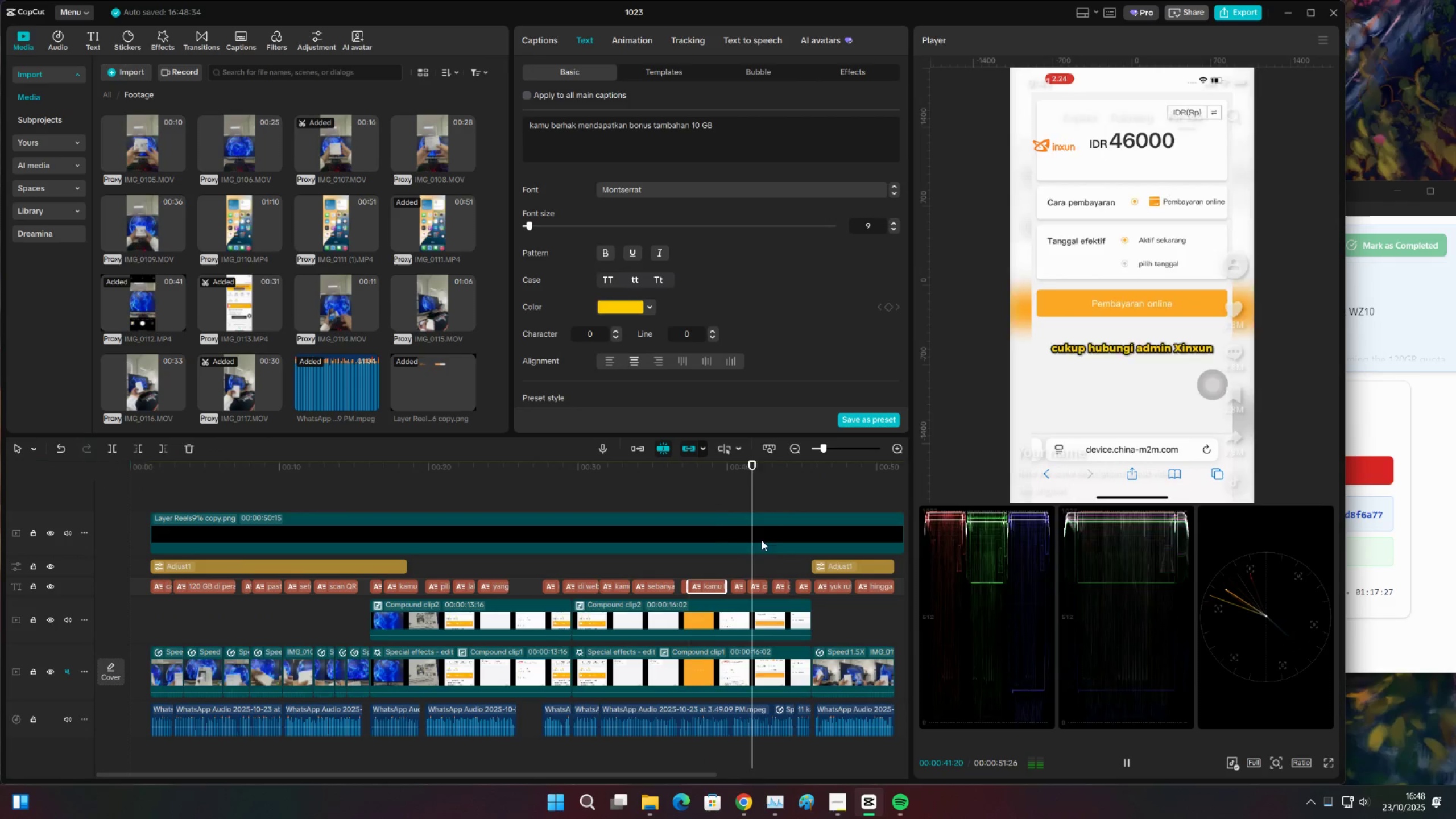 
key(Space)
 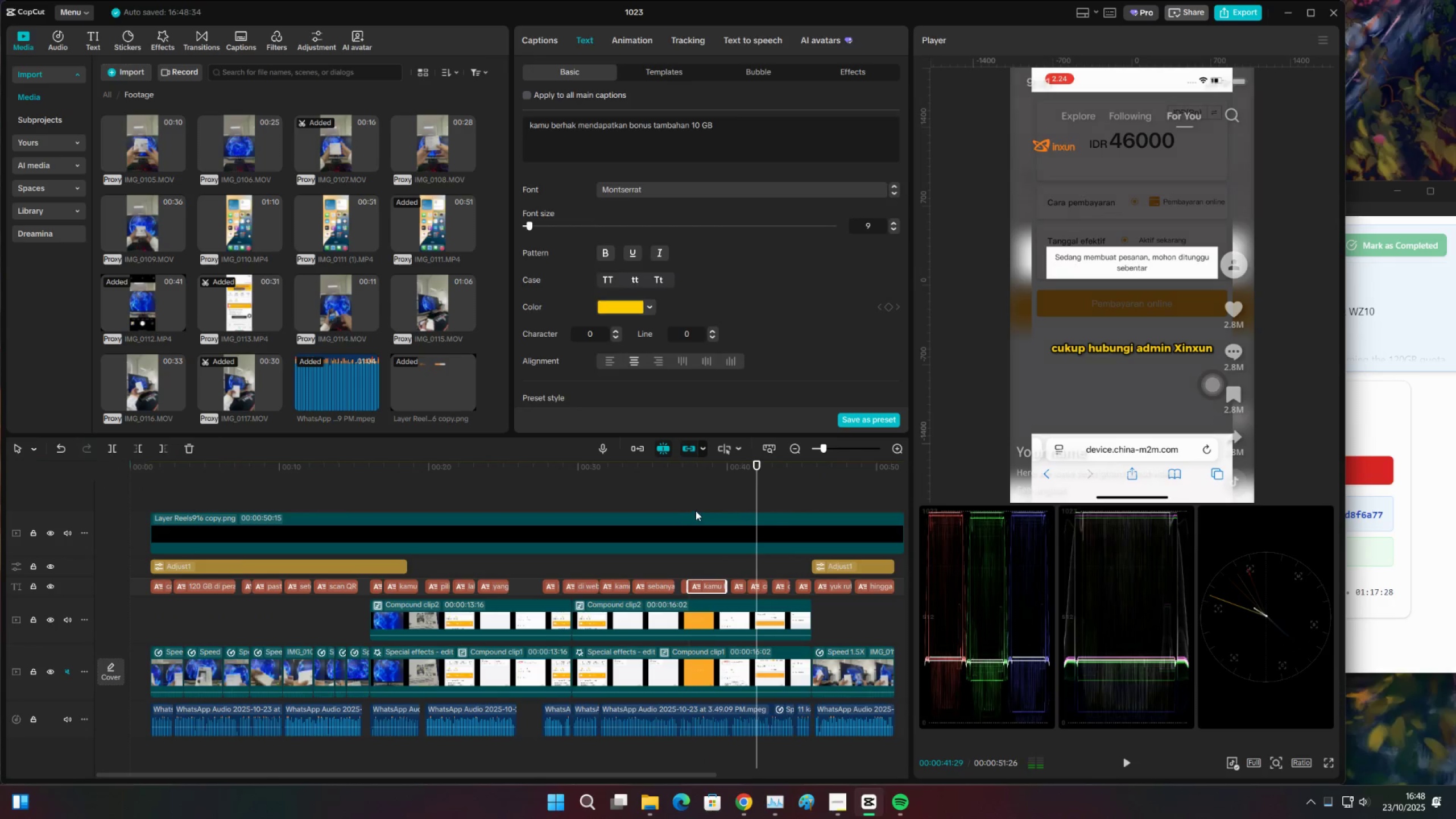 
left_click([696, 511])
 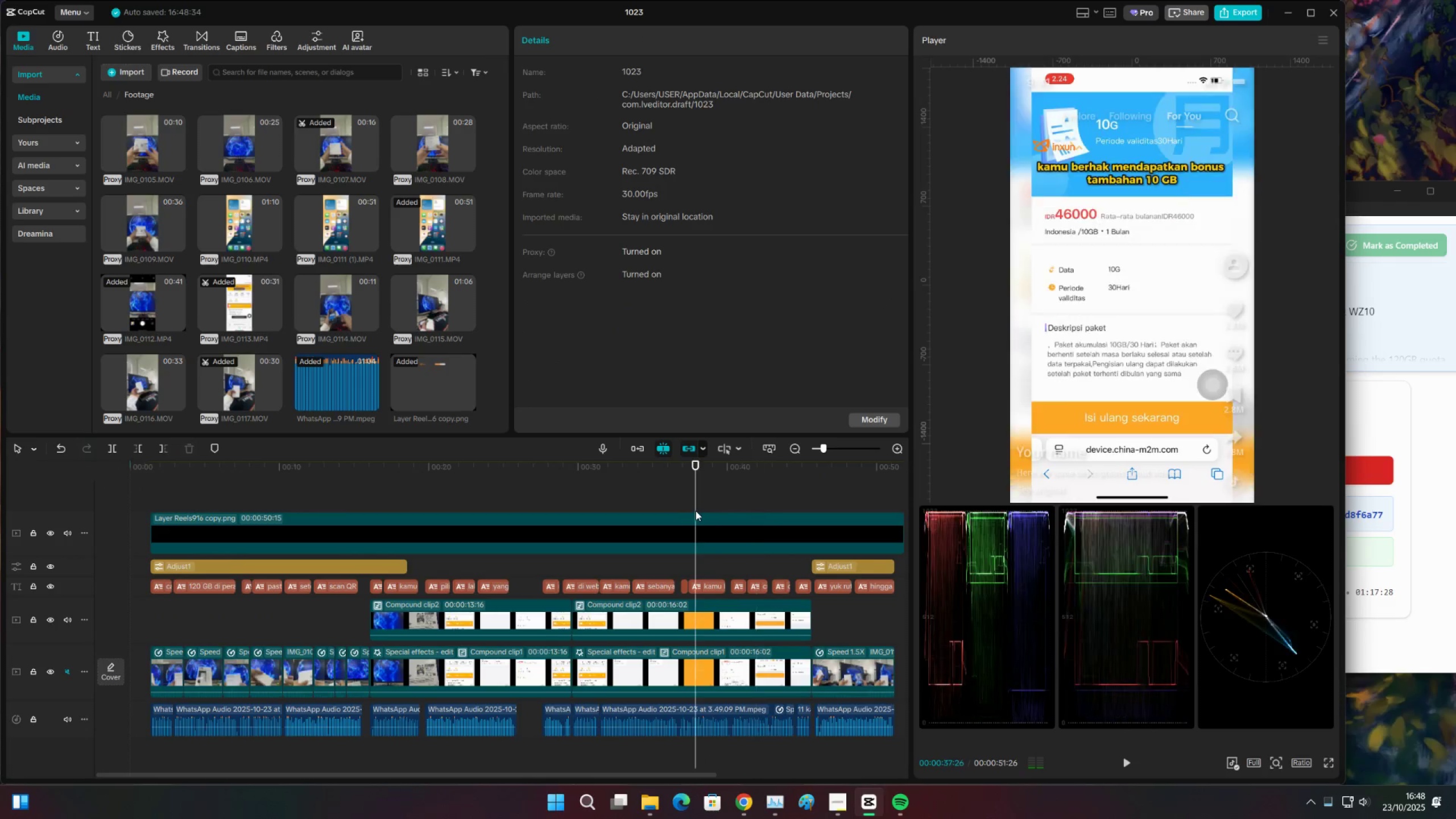 
key(Space)
 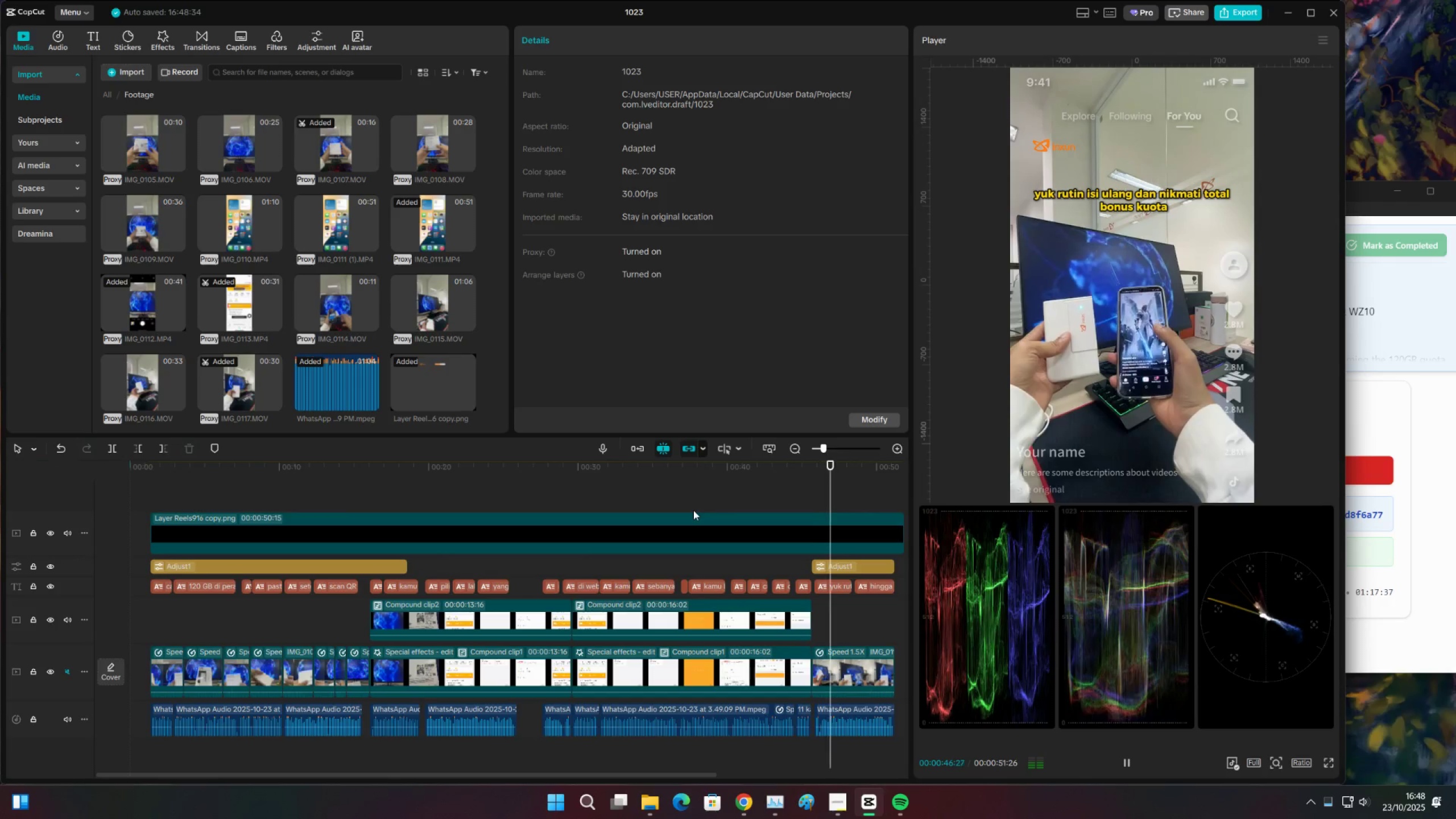 
wait(14.08)
 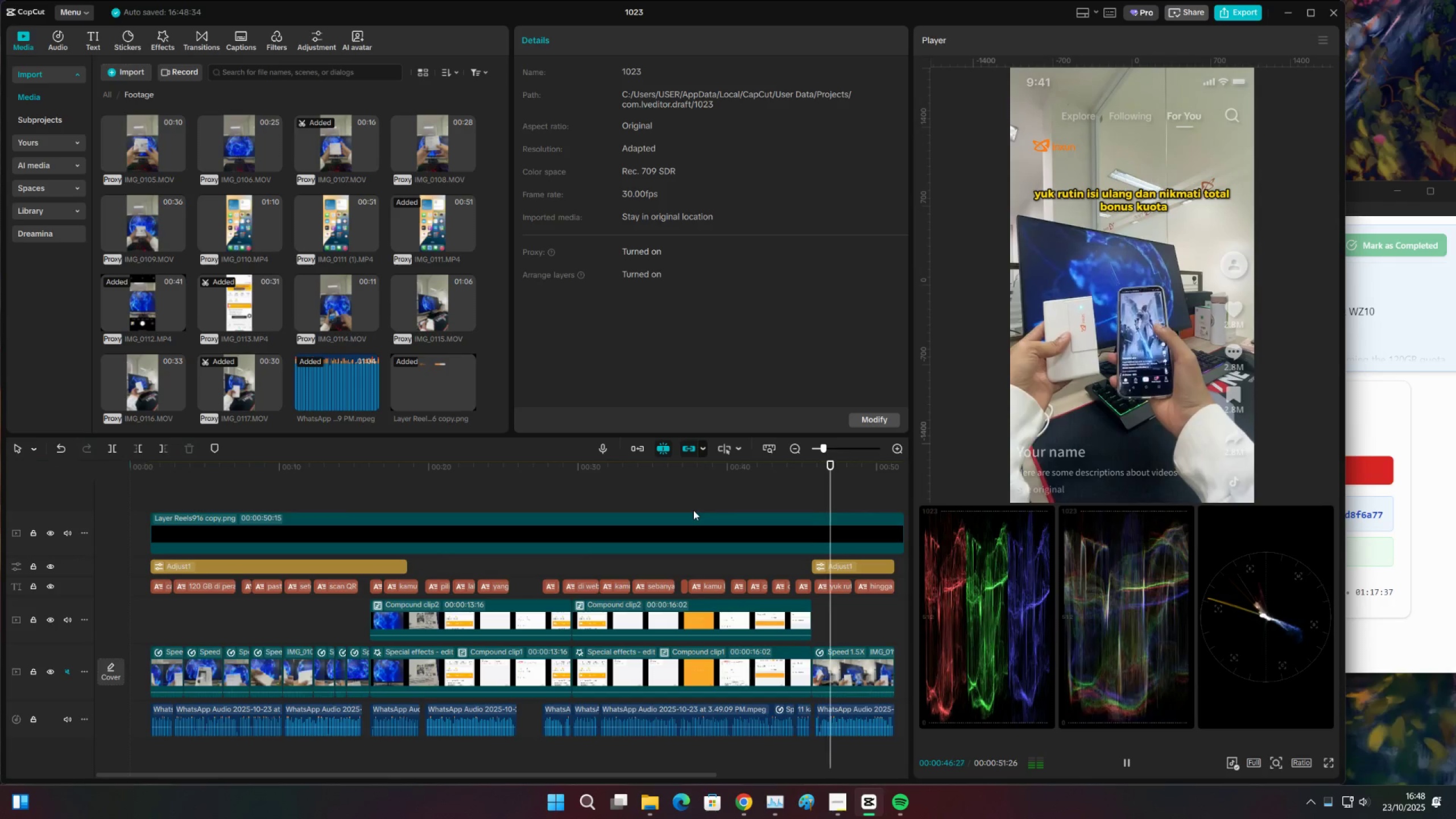 
key(Space)
 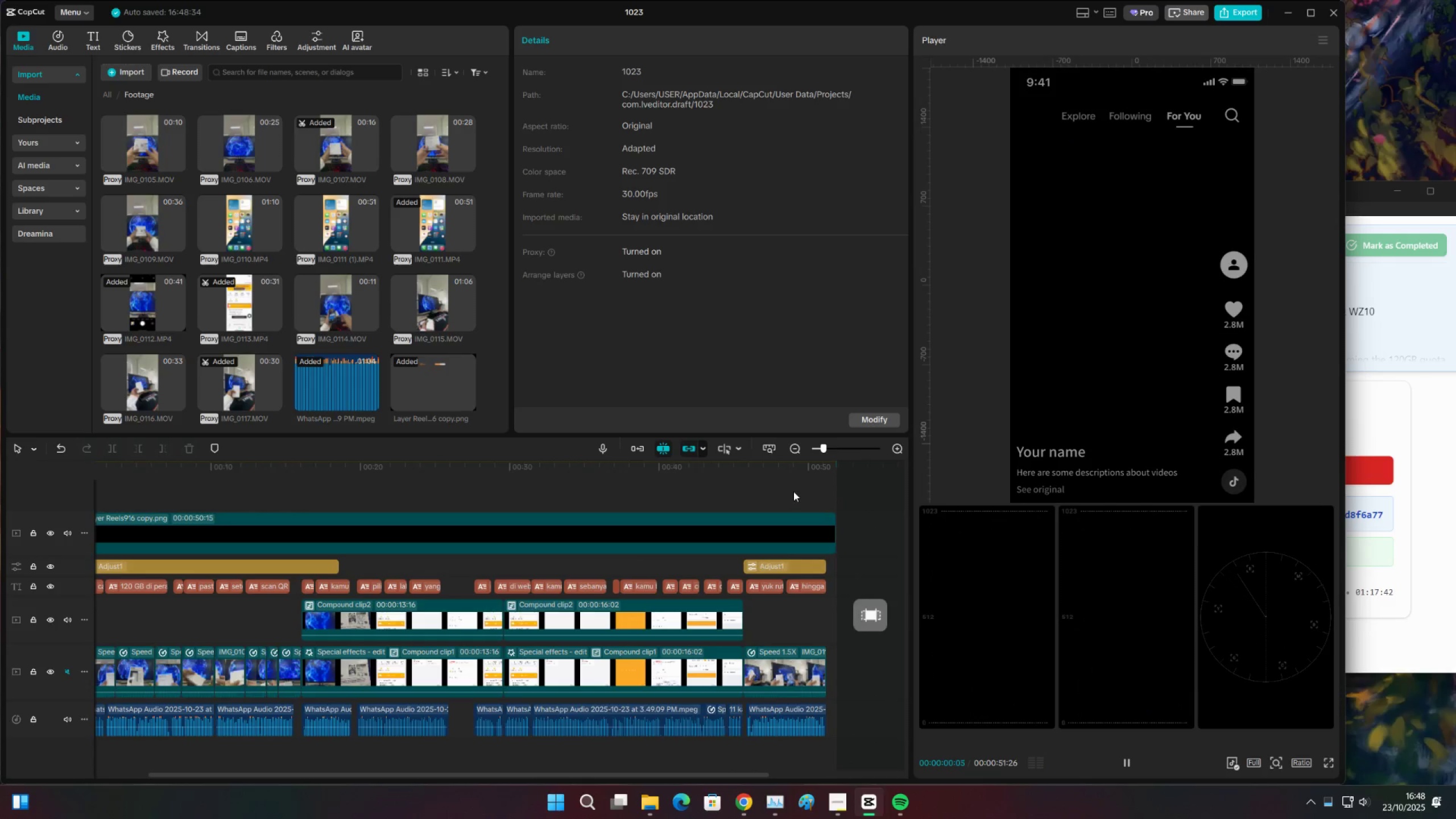 
left_click([793, 491])
 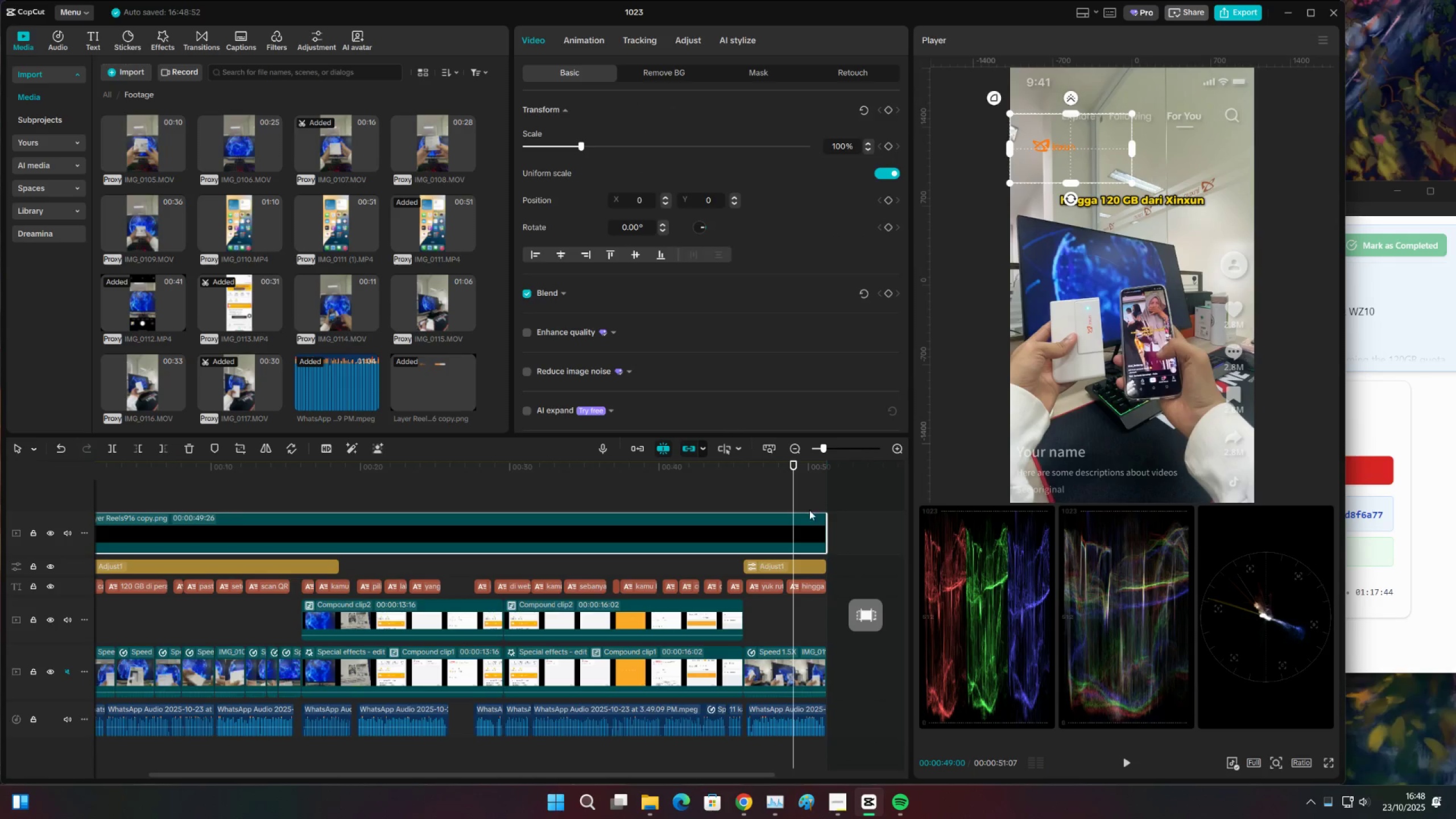 
left_click([781, 496])
 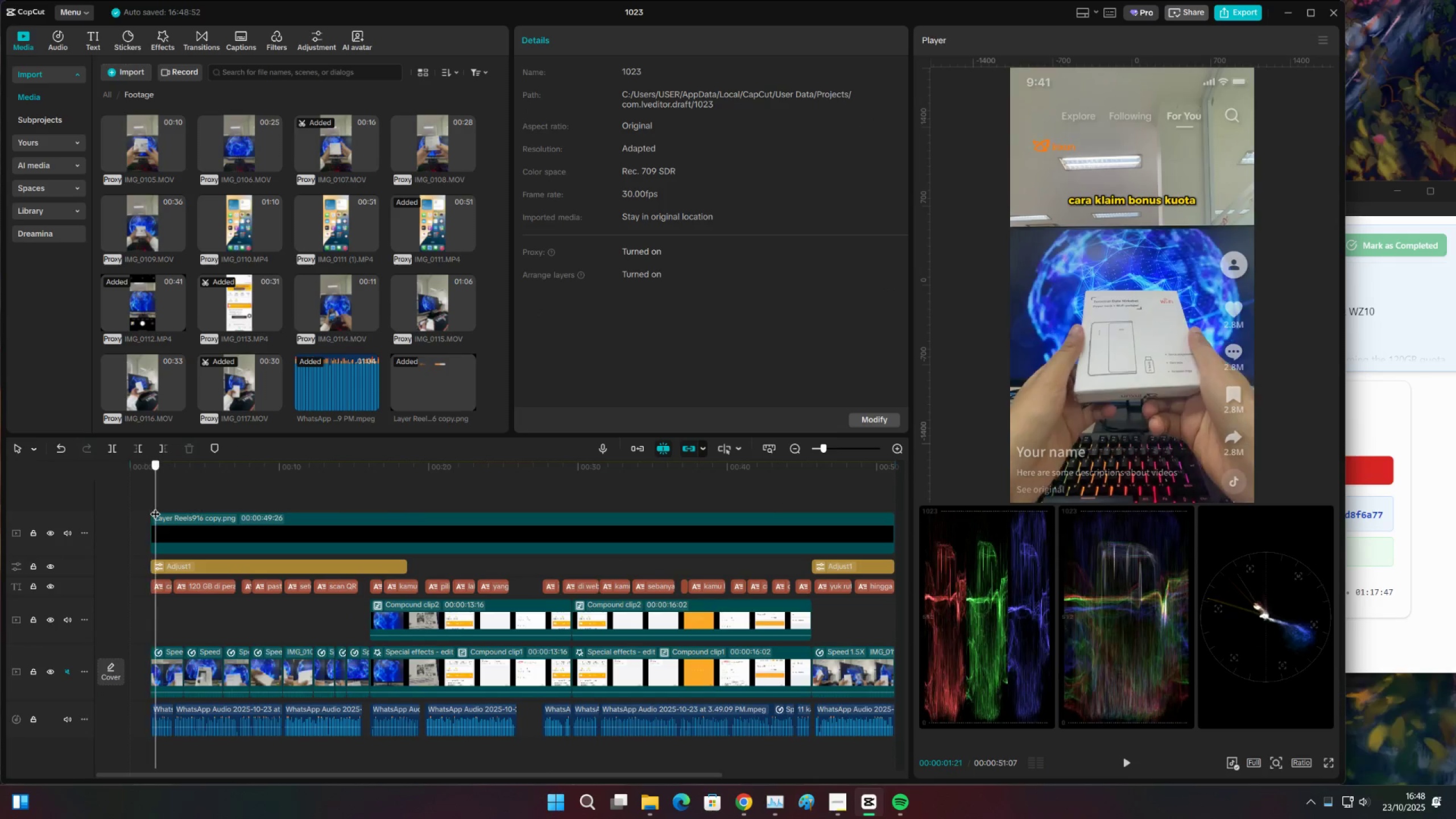 
key(Space)
 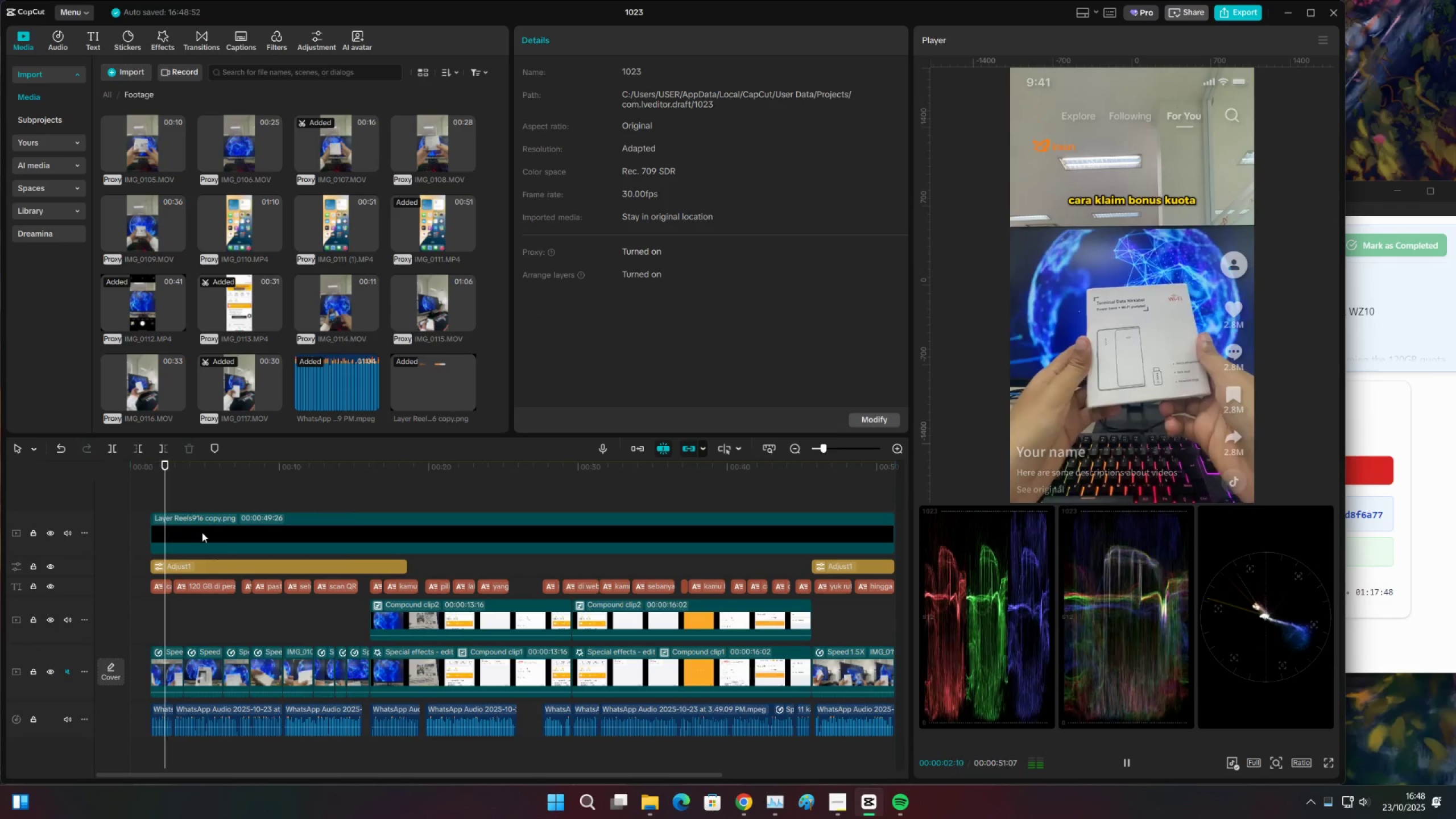 
key(Space)
 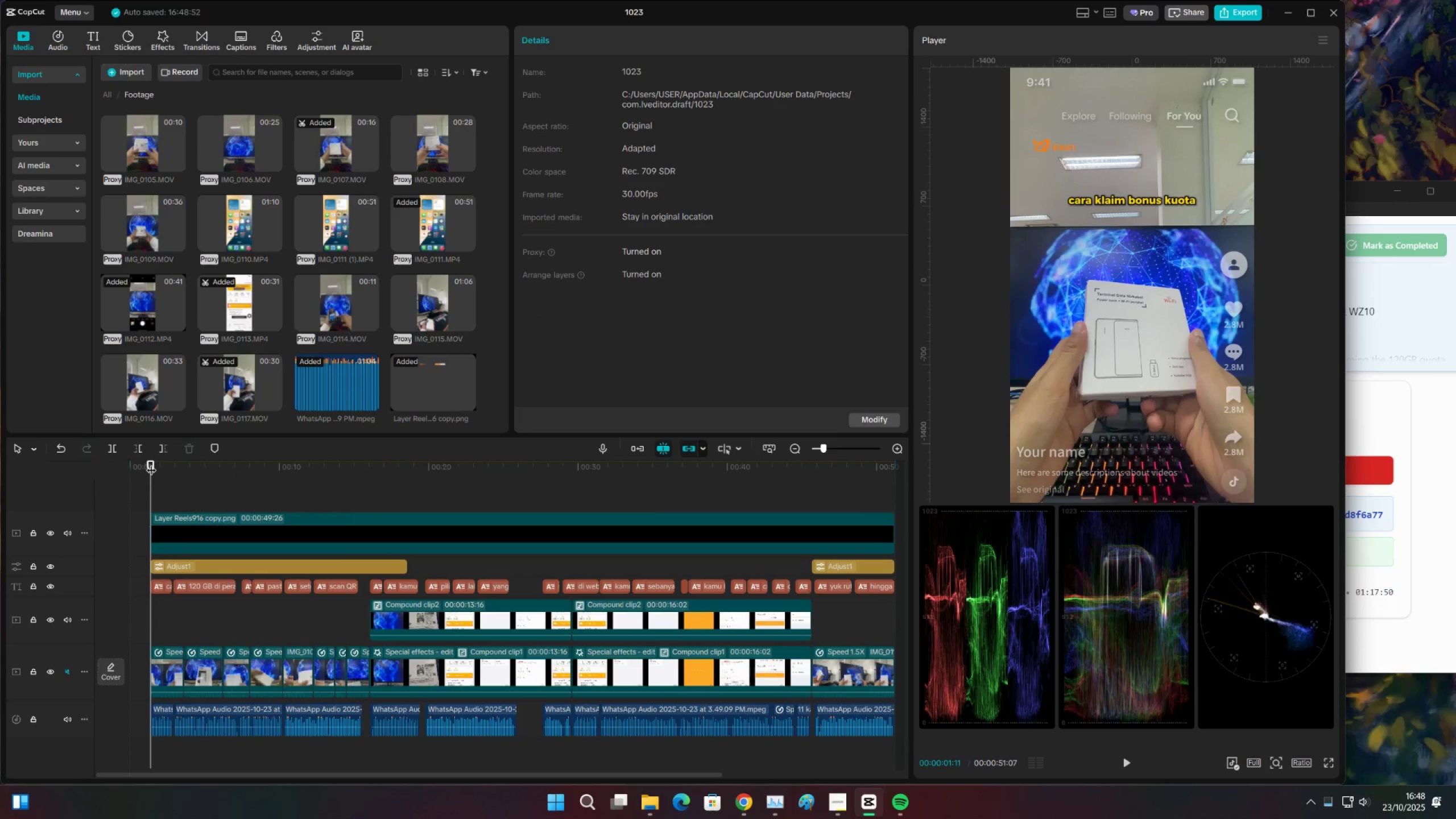 
key(I)
 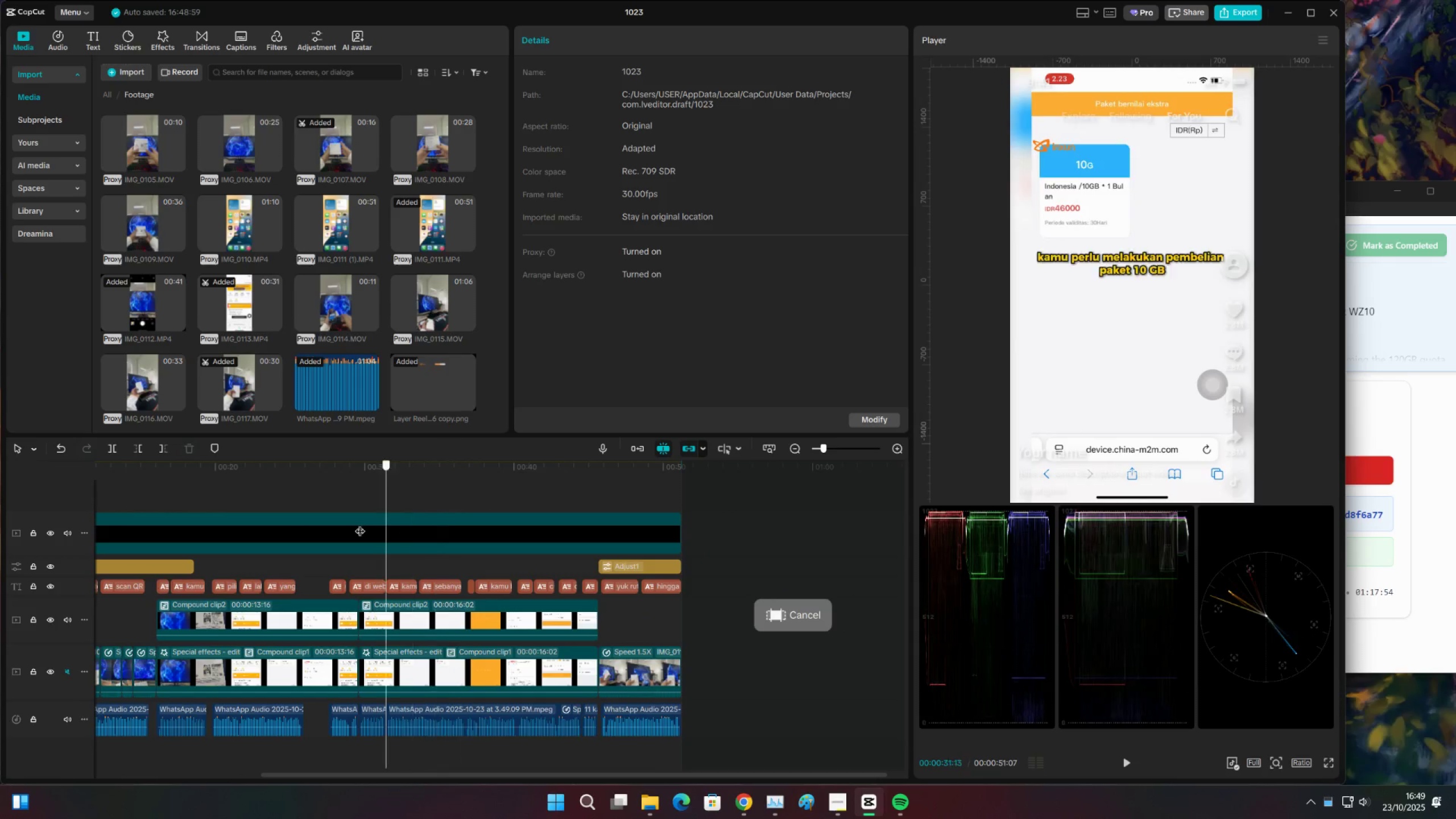 
wait(9.16)
 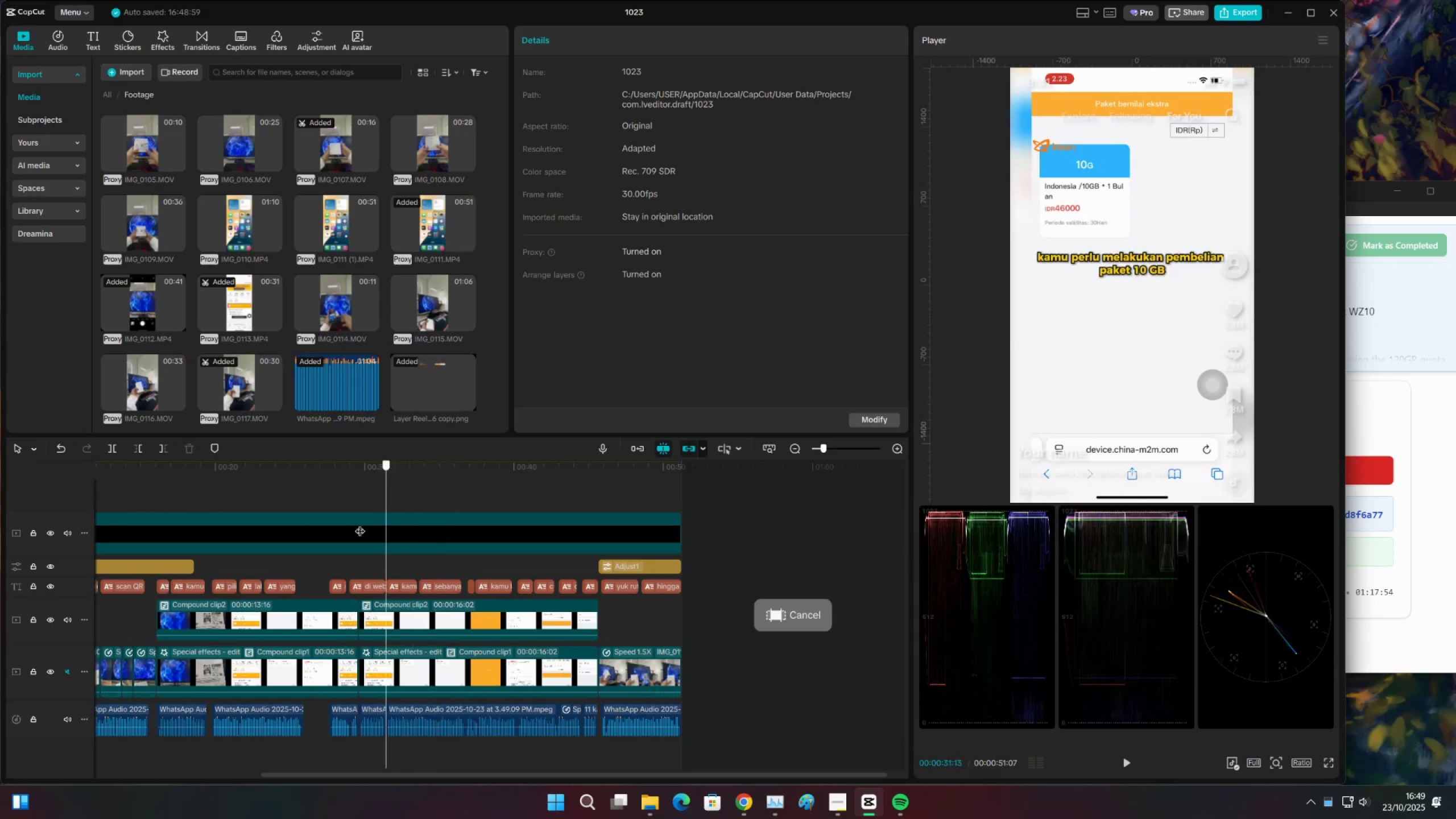 
left_click([58, 39])
 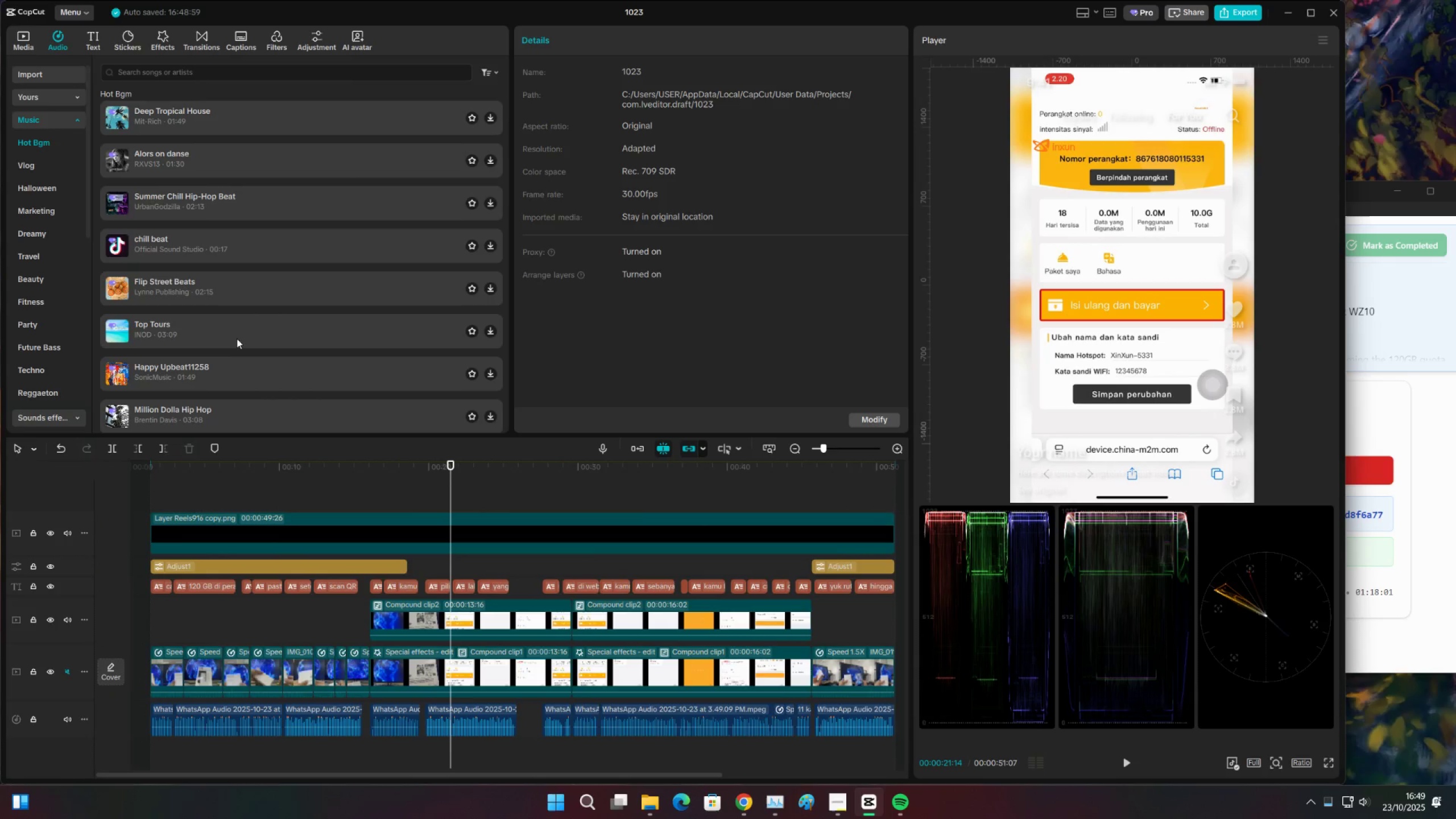 
scroll: coordinate [220, 365], scroll_direction: none, amount: 0.0
 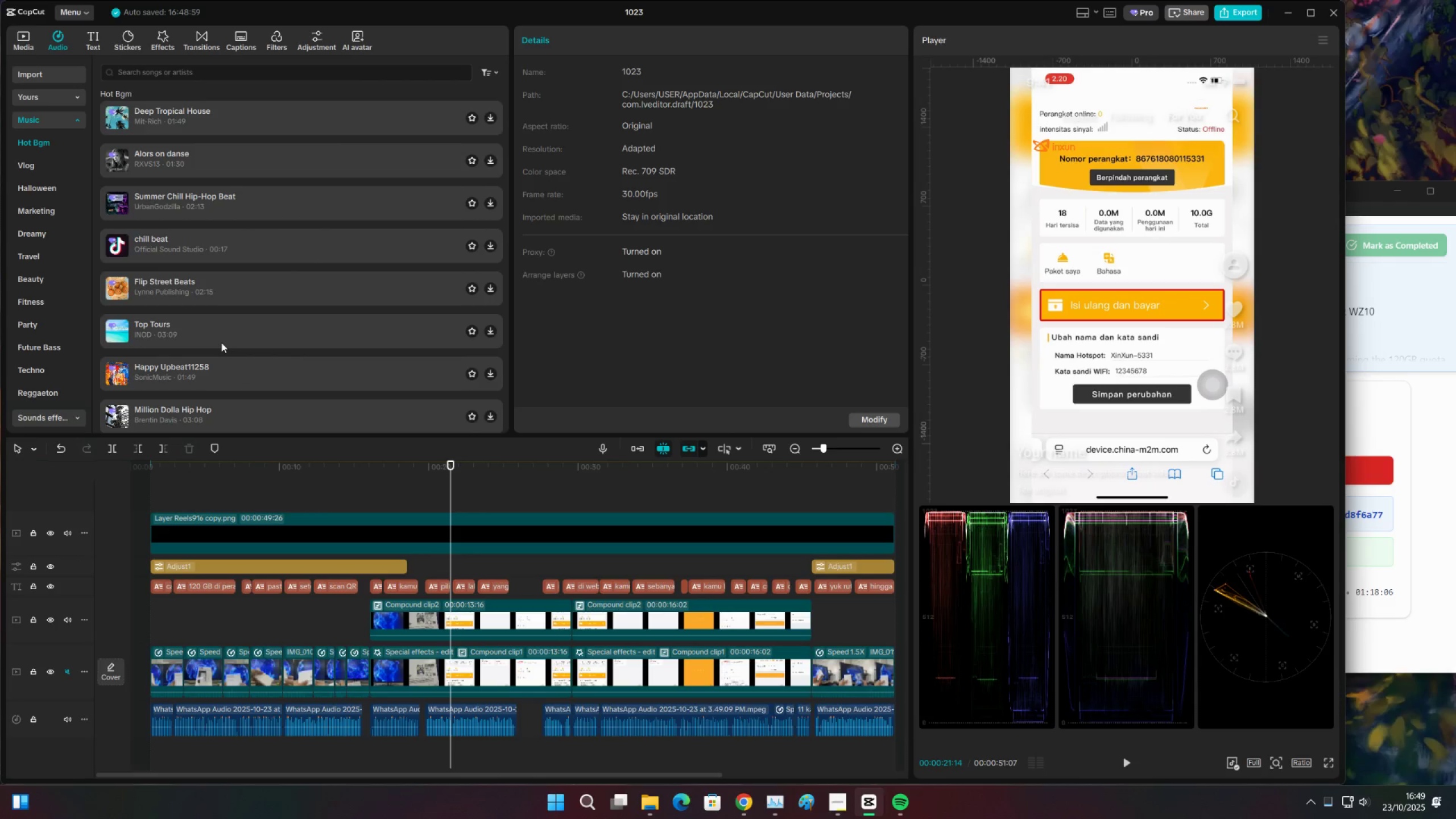 